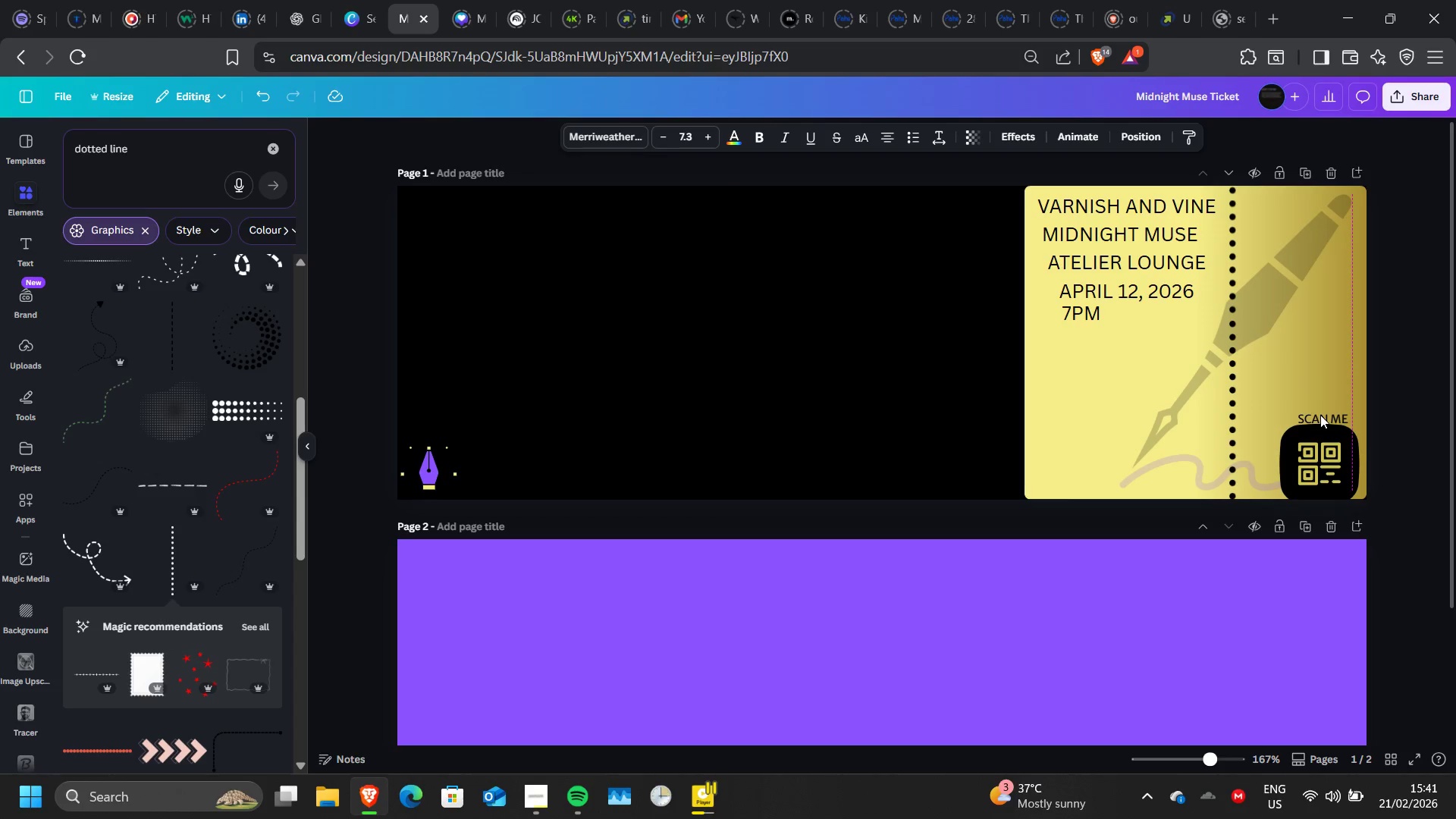 
key(ArrowLeft)
 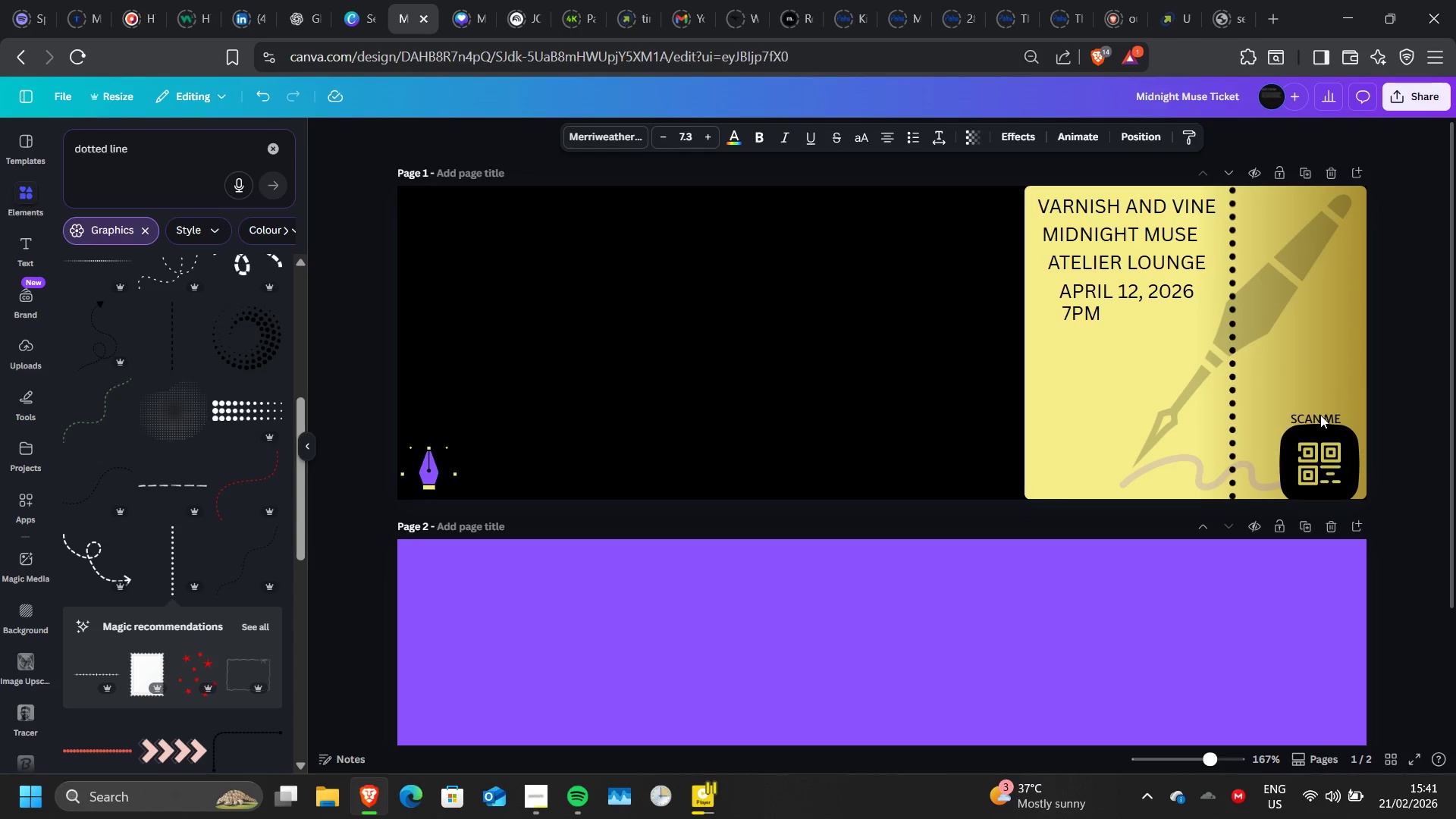 
key(ArrowLeft)
 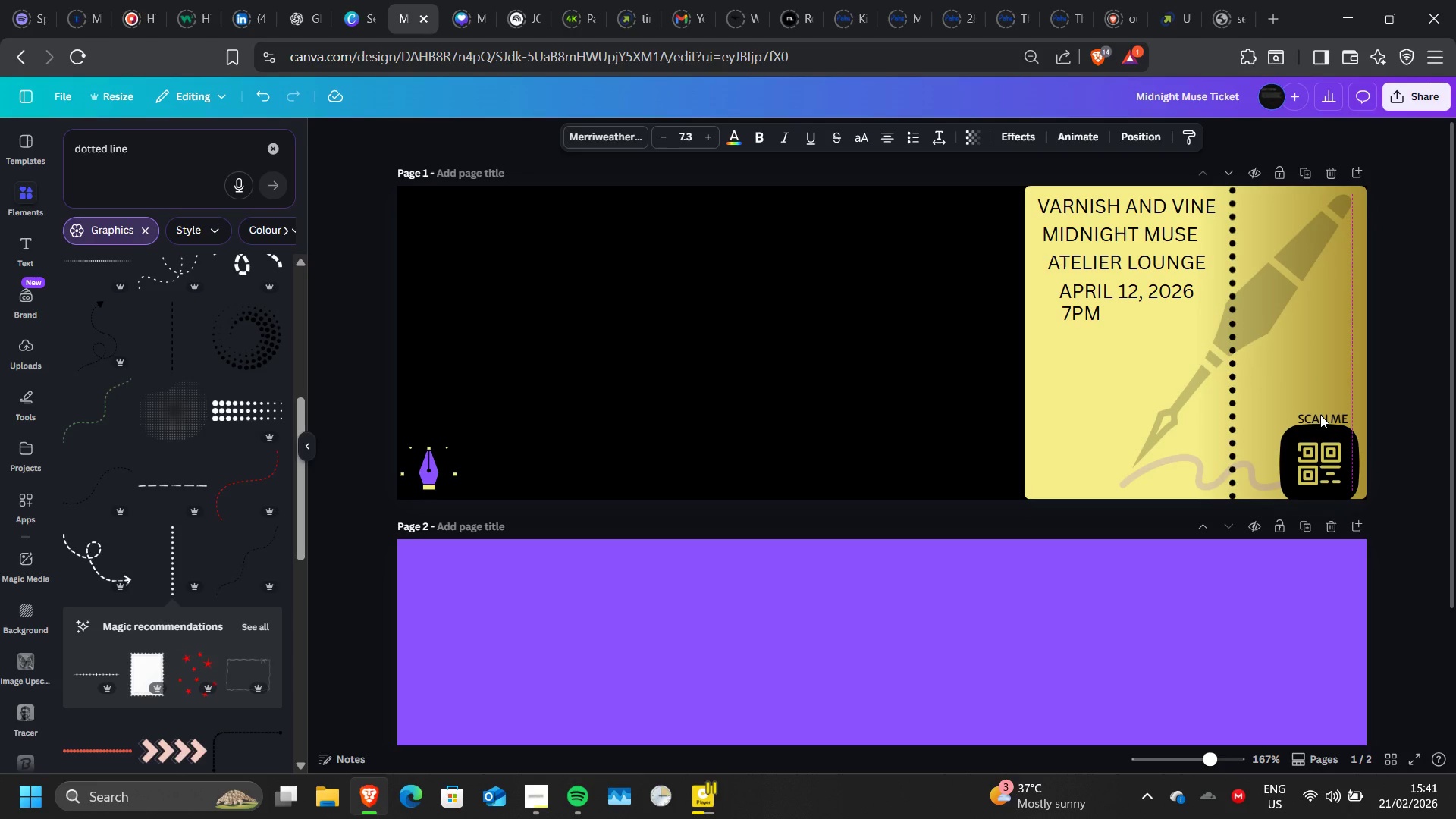 
key(ArrowRight)
 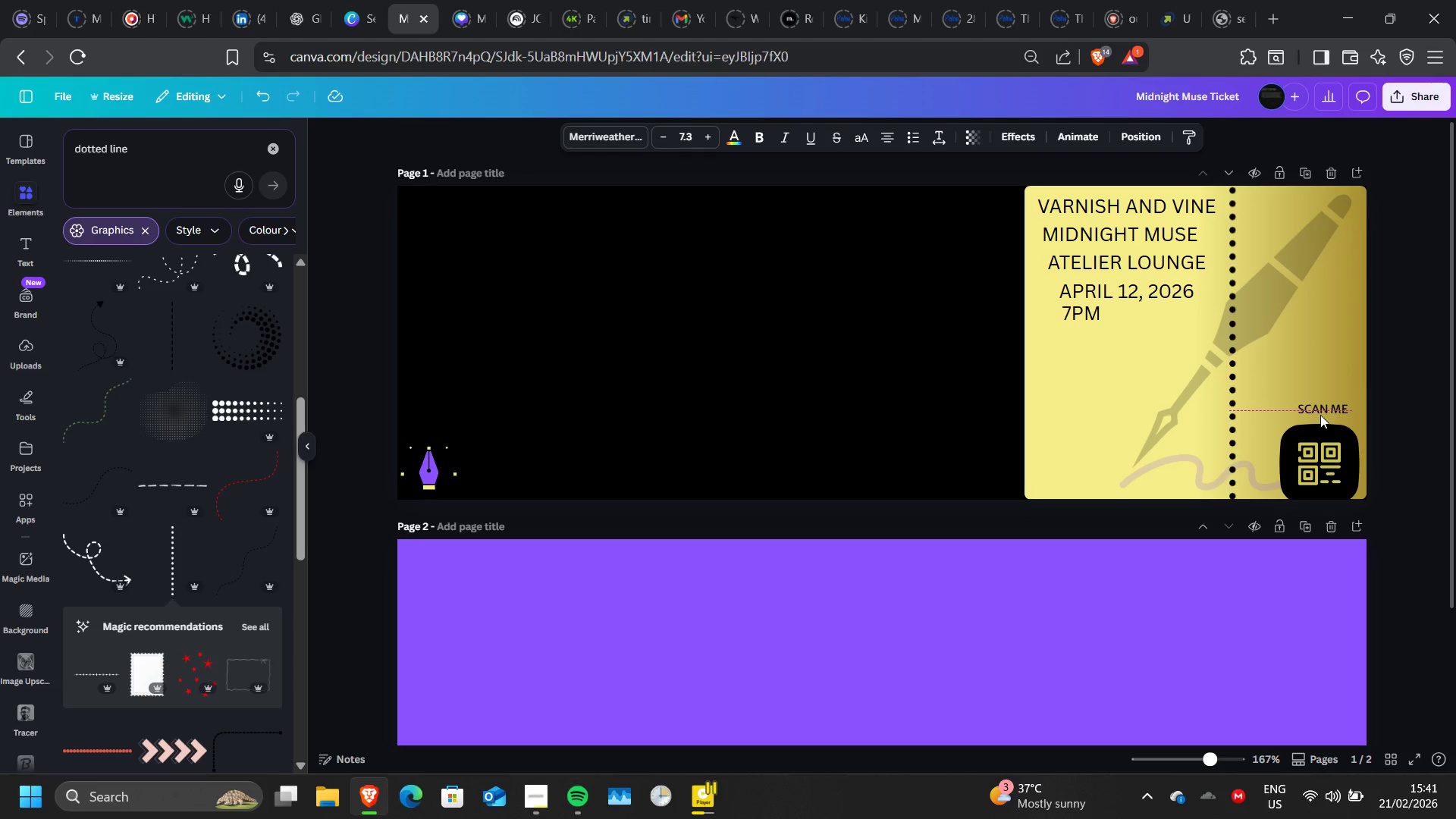 
key(ArrowUp)
 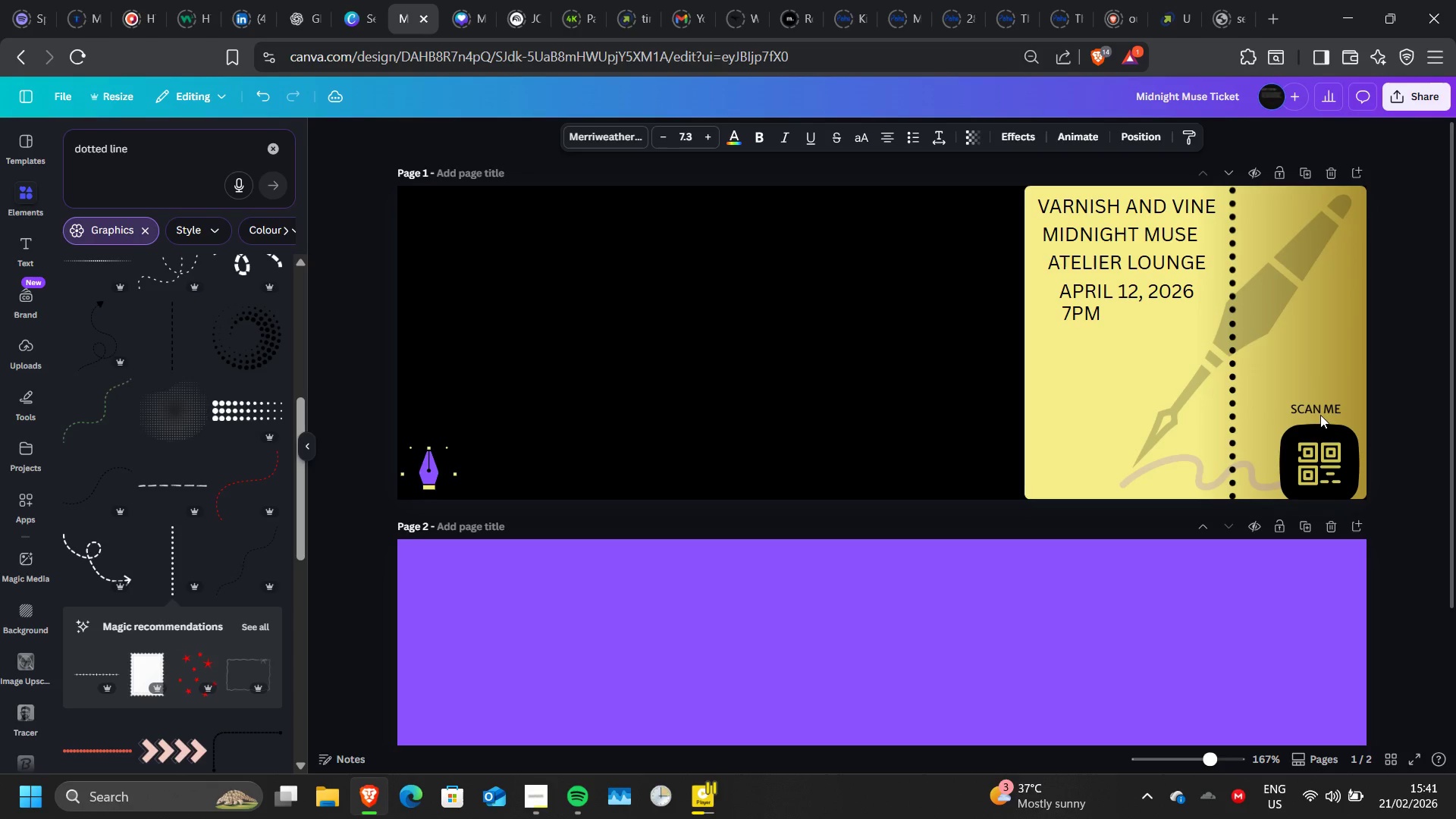 
key(ArrowLeft)
 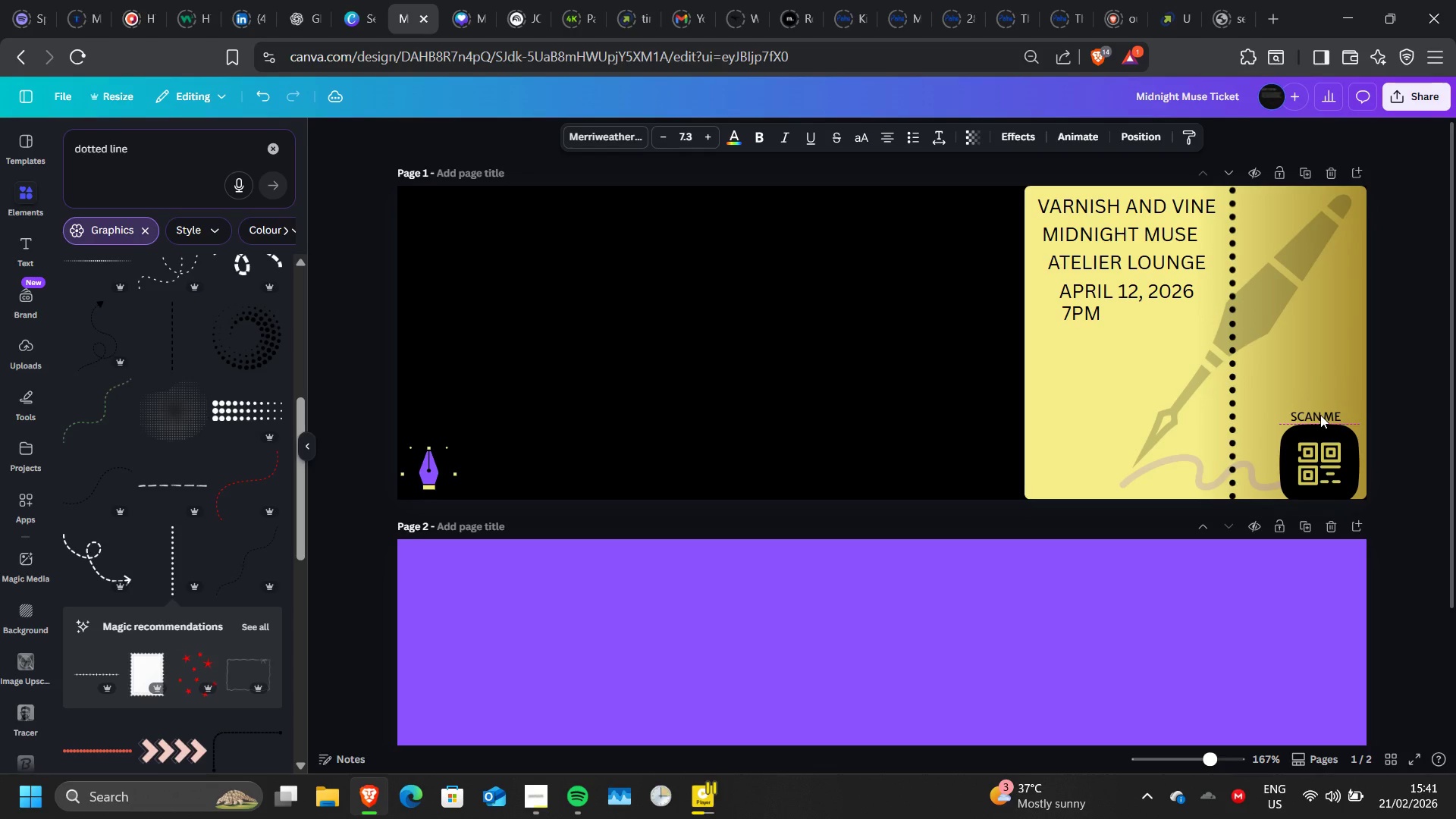 
key(ArrowDown)
 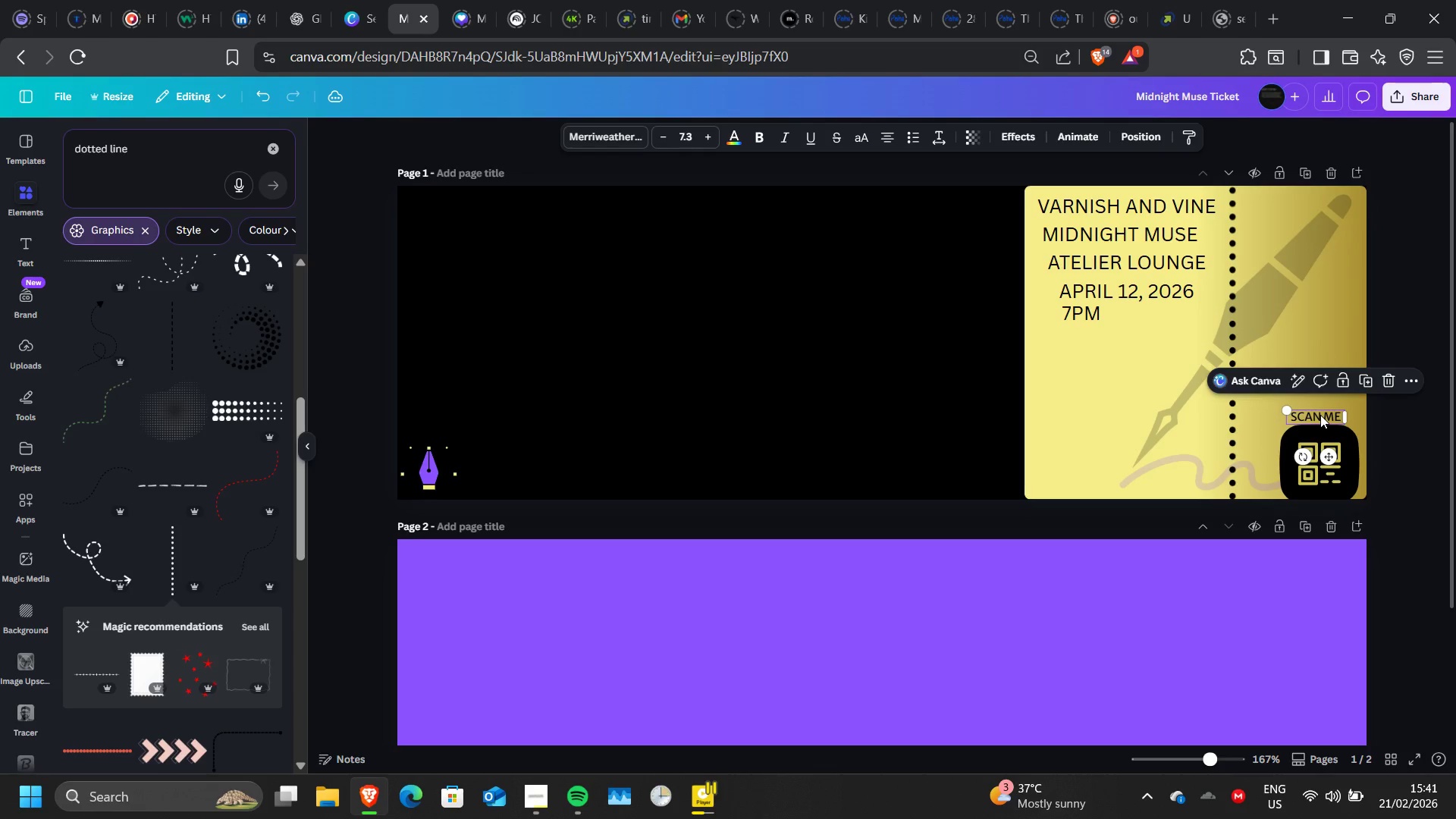 
key(ArrowRight)
 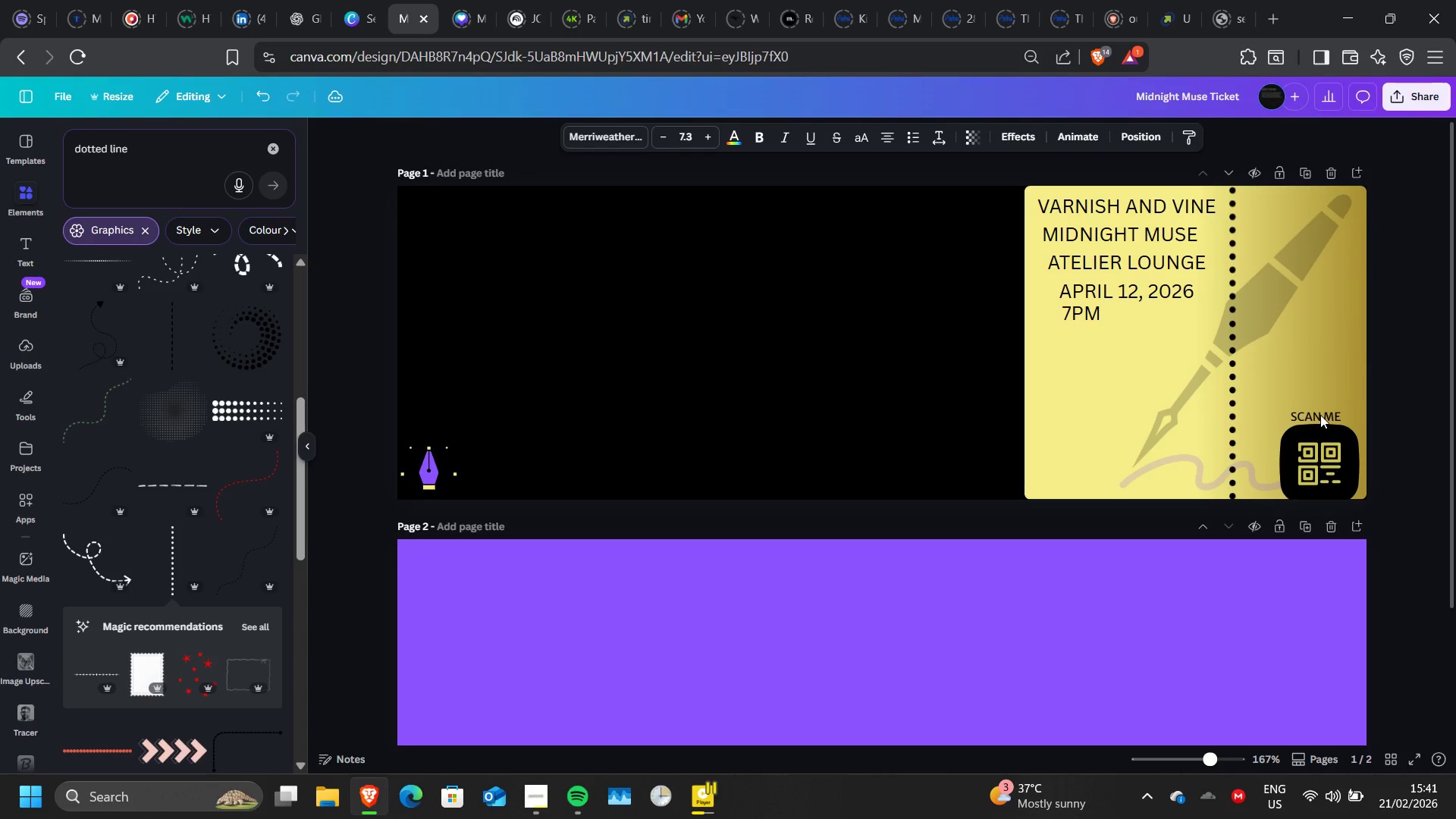 
key(ArrowLeft)
 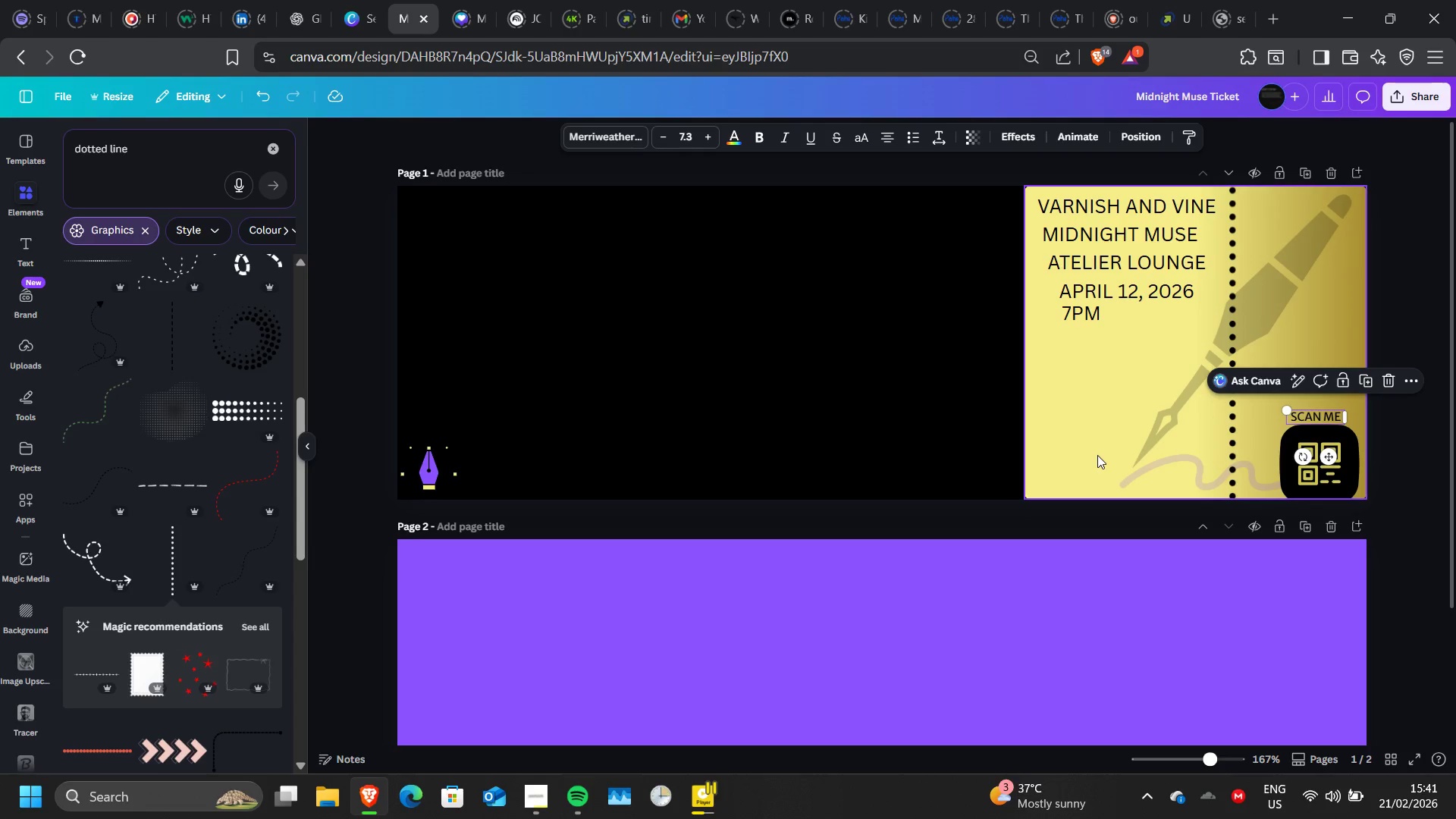 
wait(6.73)
 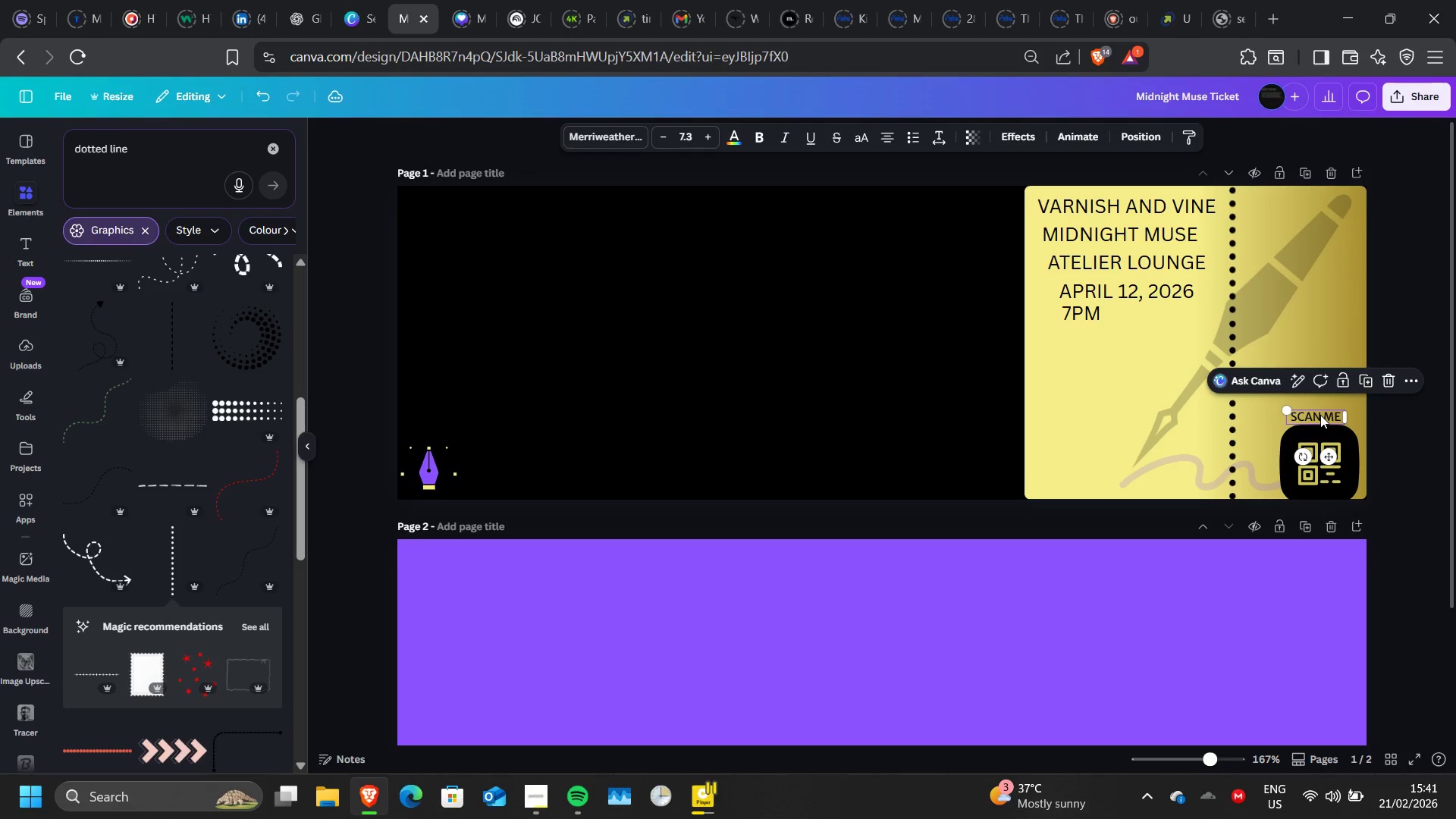 
left_click([1310, 422])
 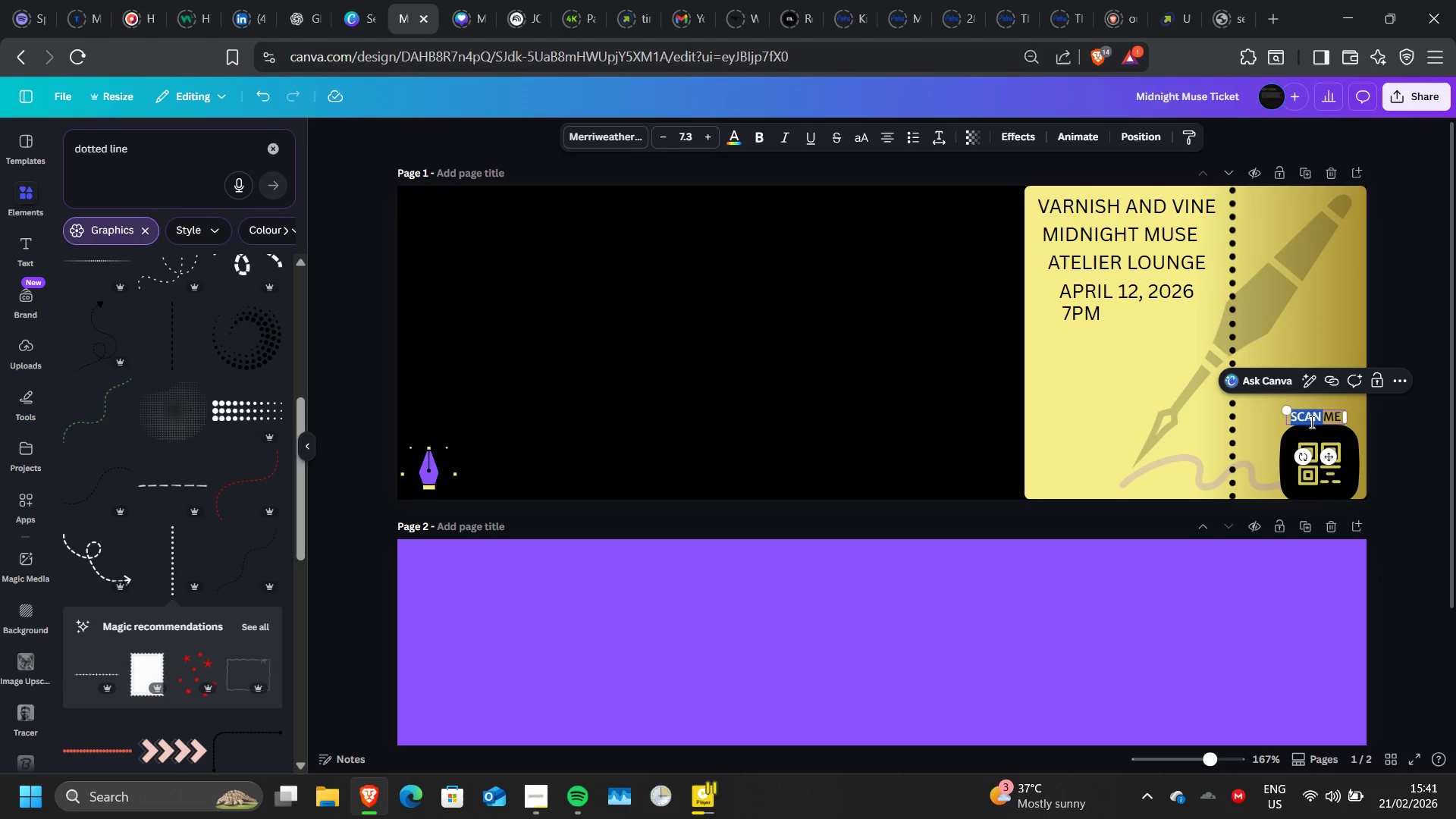 
double_click([1310, 422])
 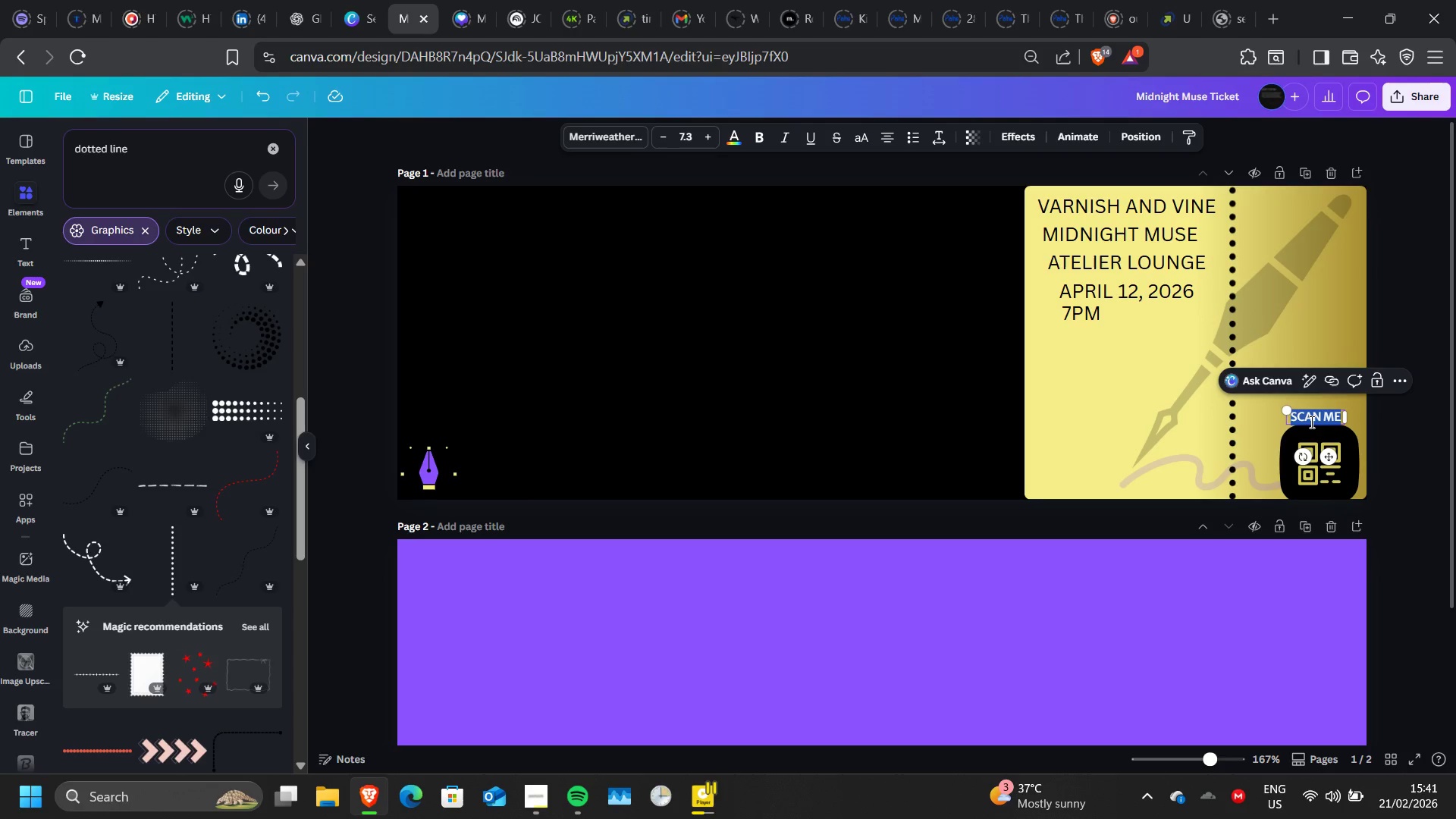 
triple_click([1310, 422])
 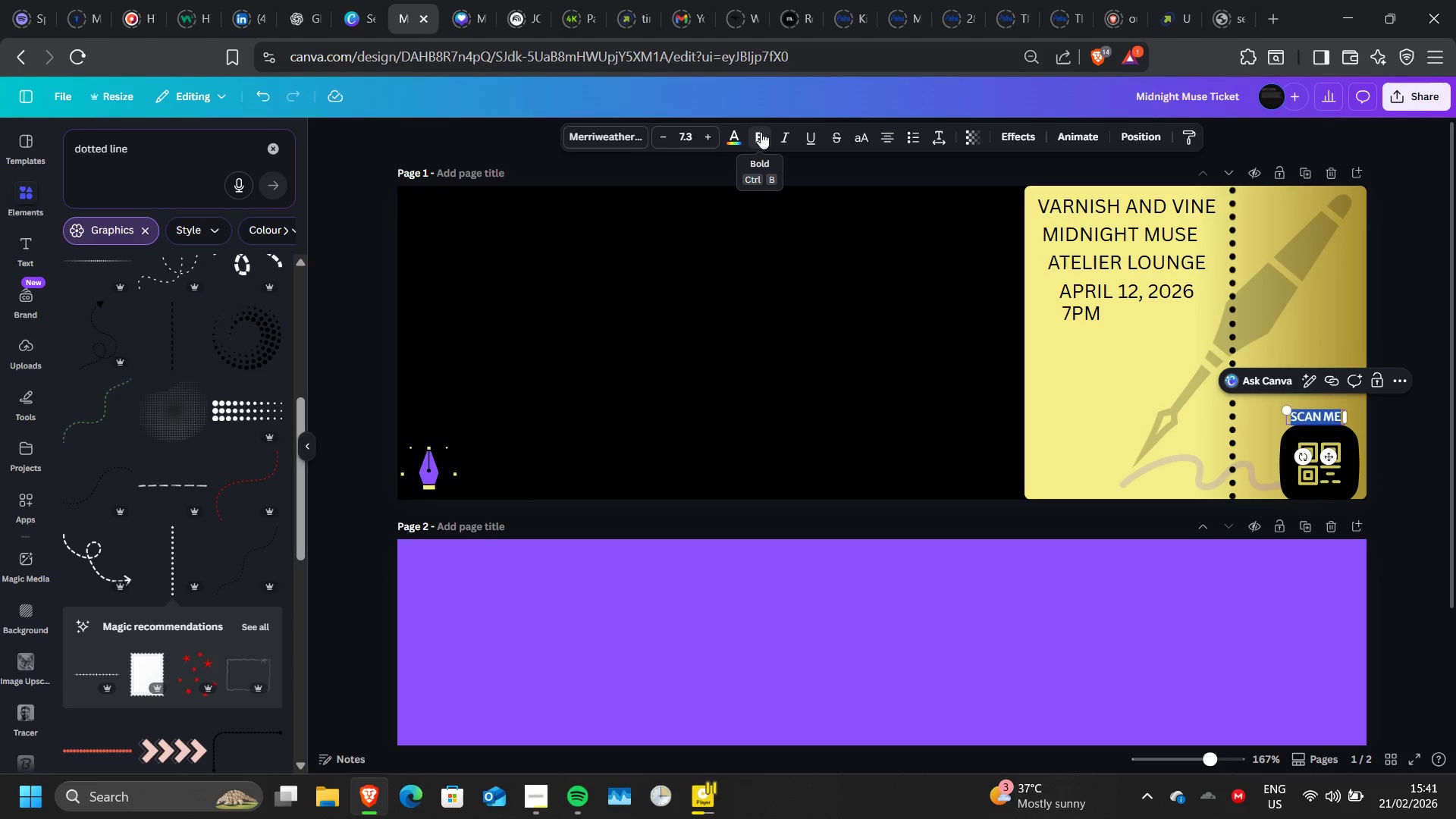 
left_click([761, 132])
 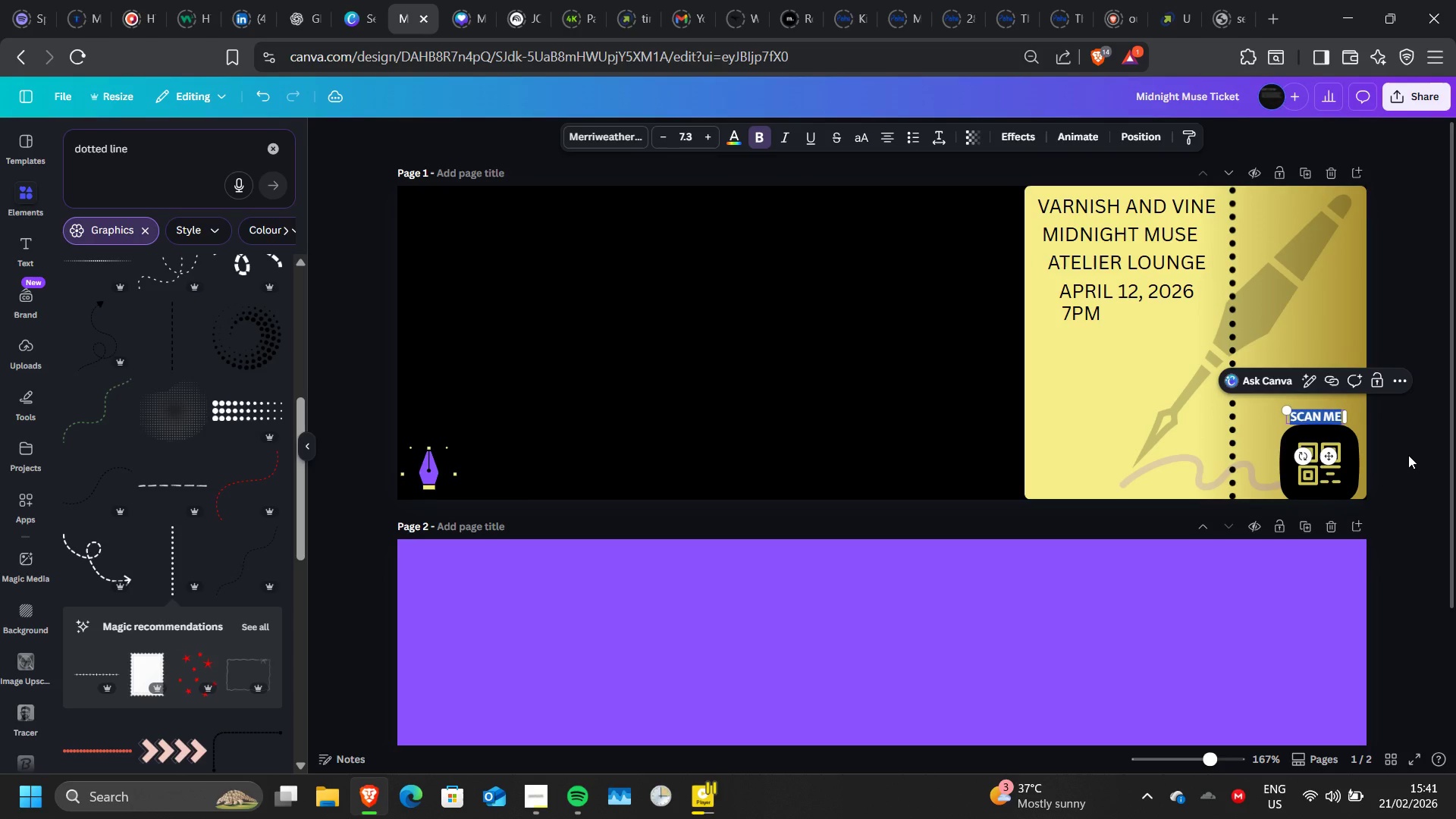 
left_click([1408, 455])
 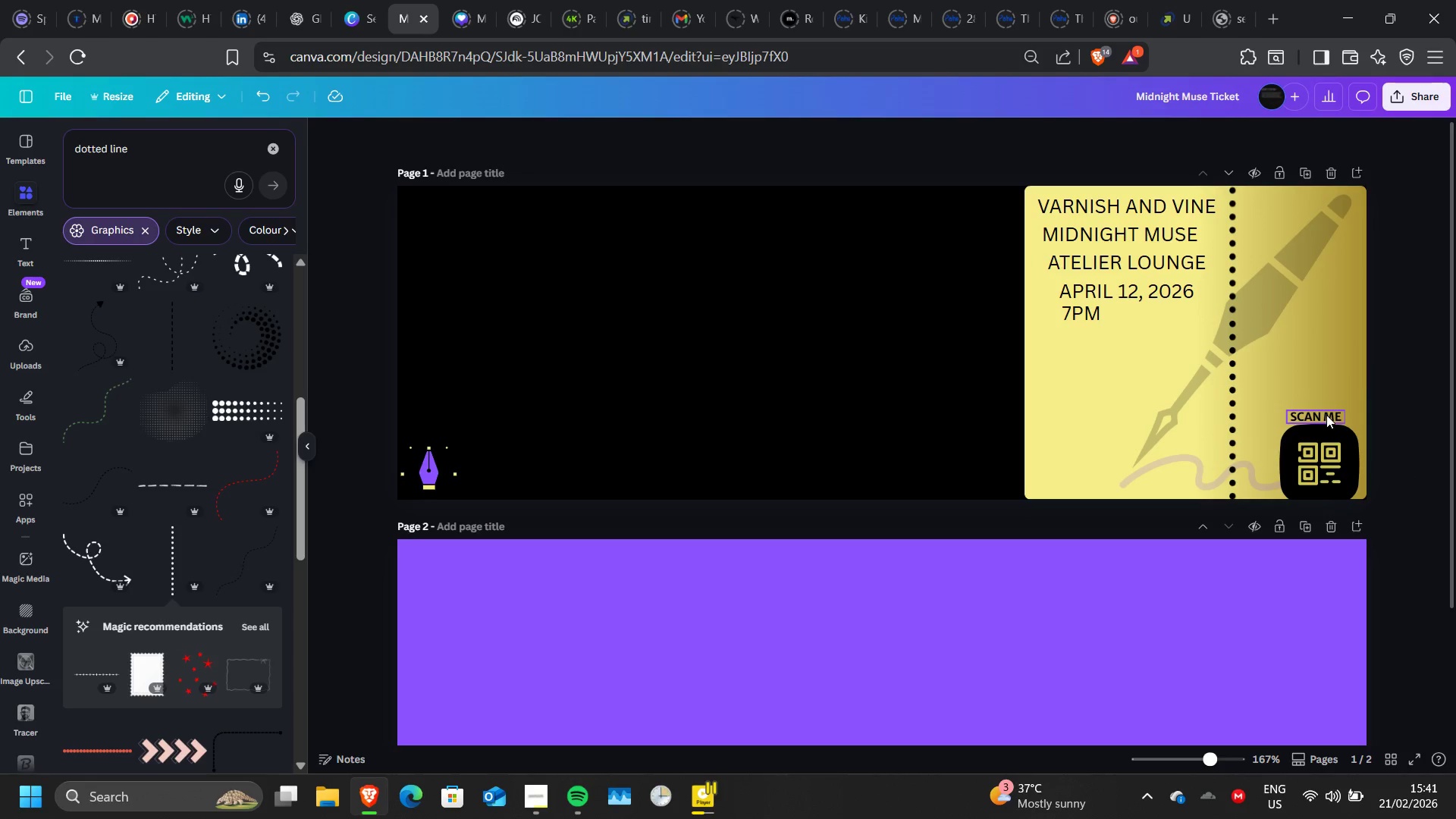 
left_click([1326, 415])
 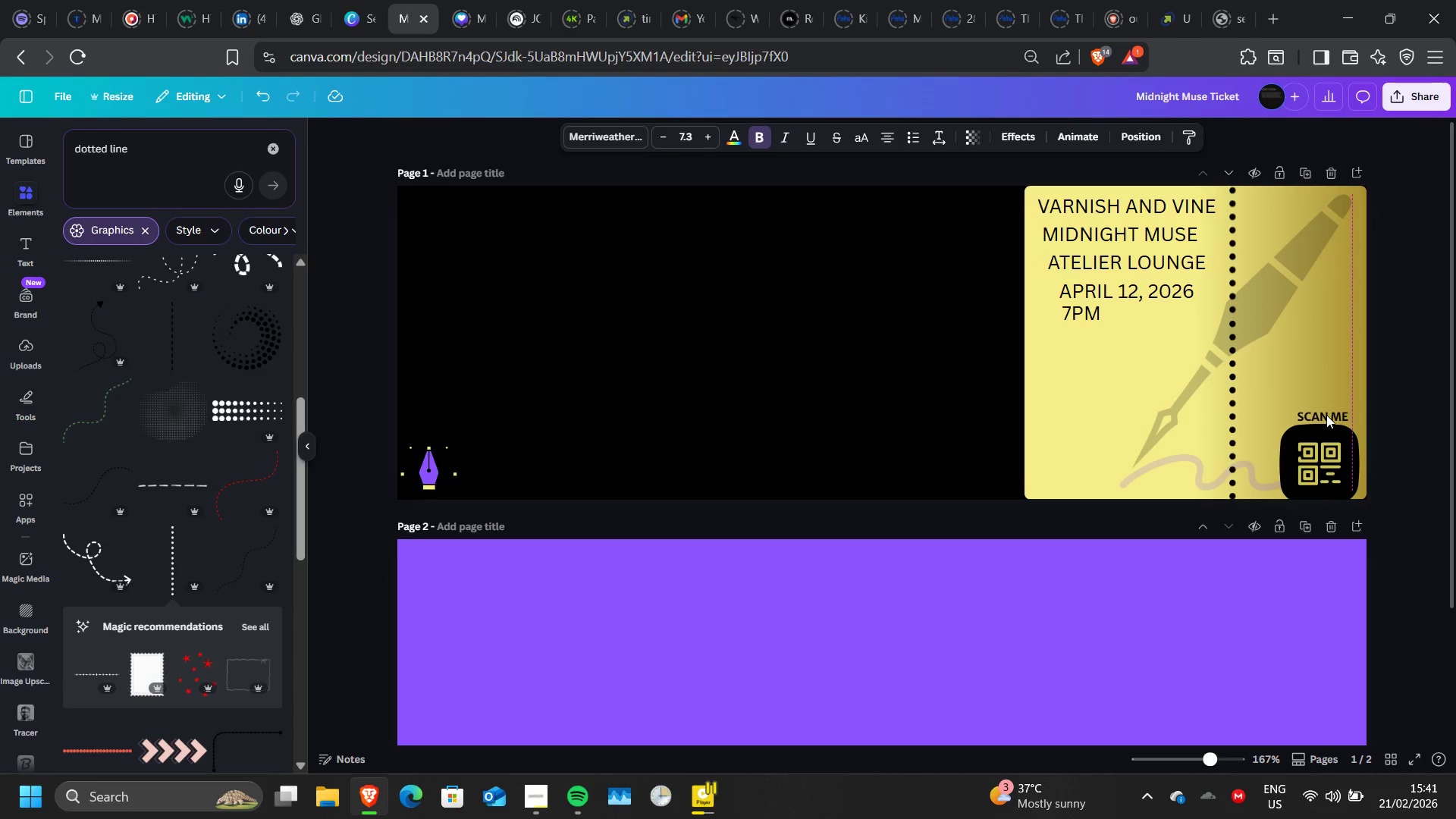 
key(ArrowRight)
 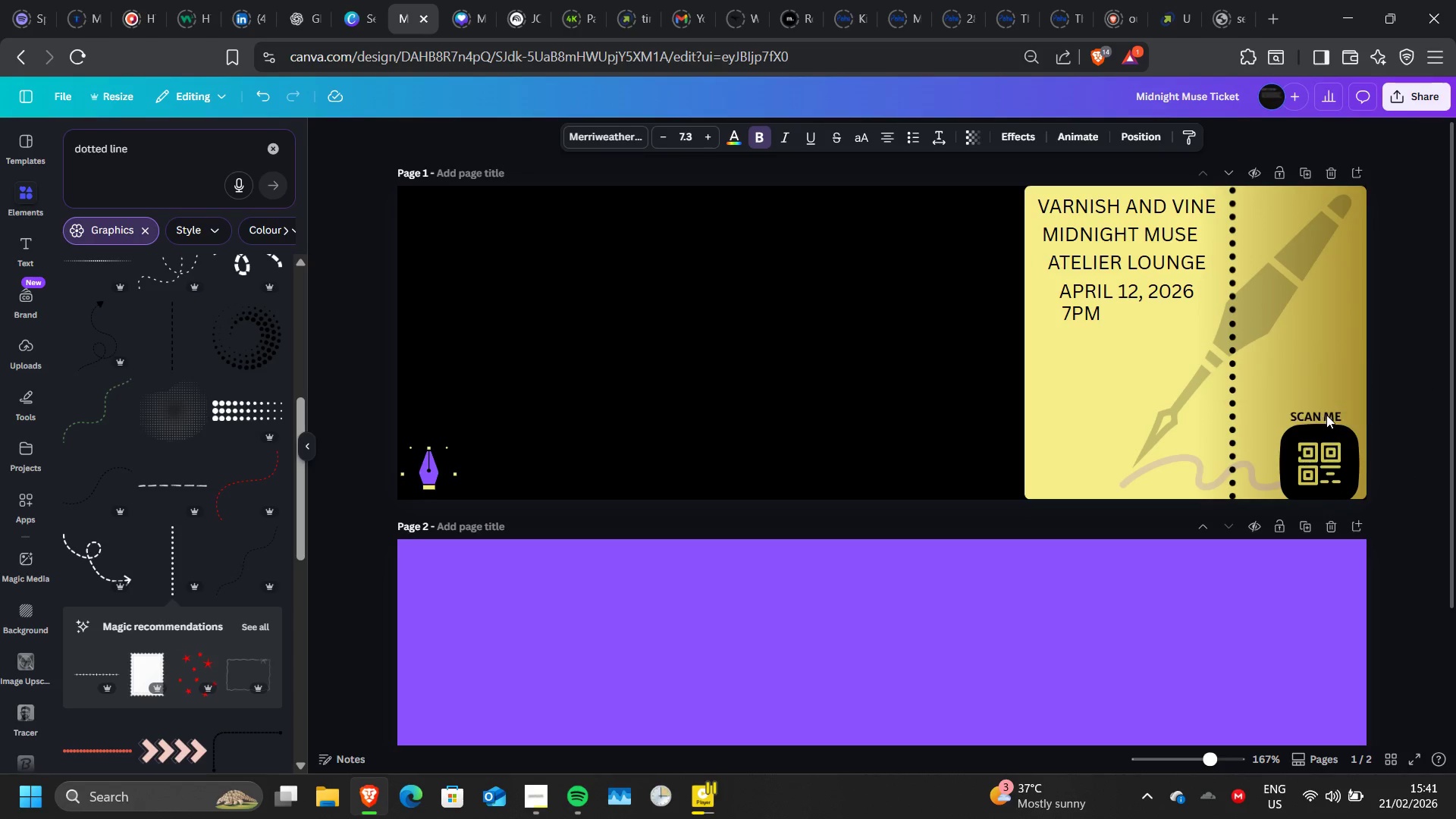 
key(ArrowLeft)
 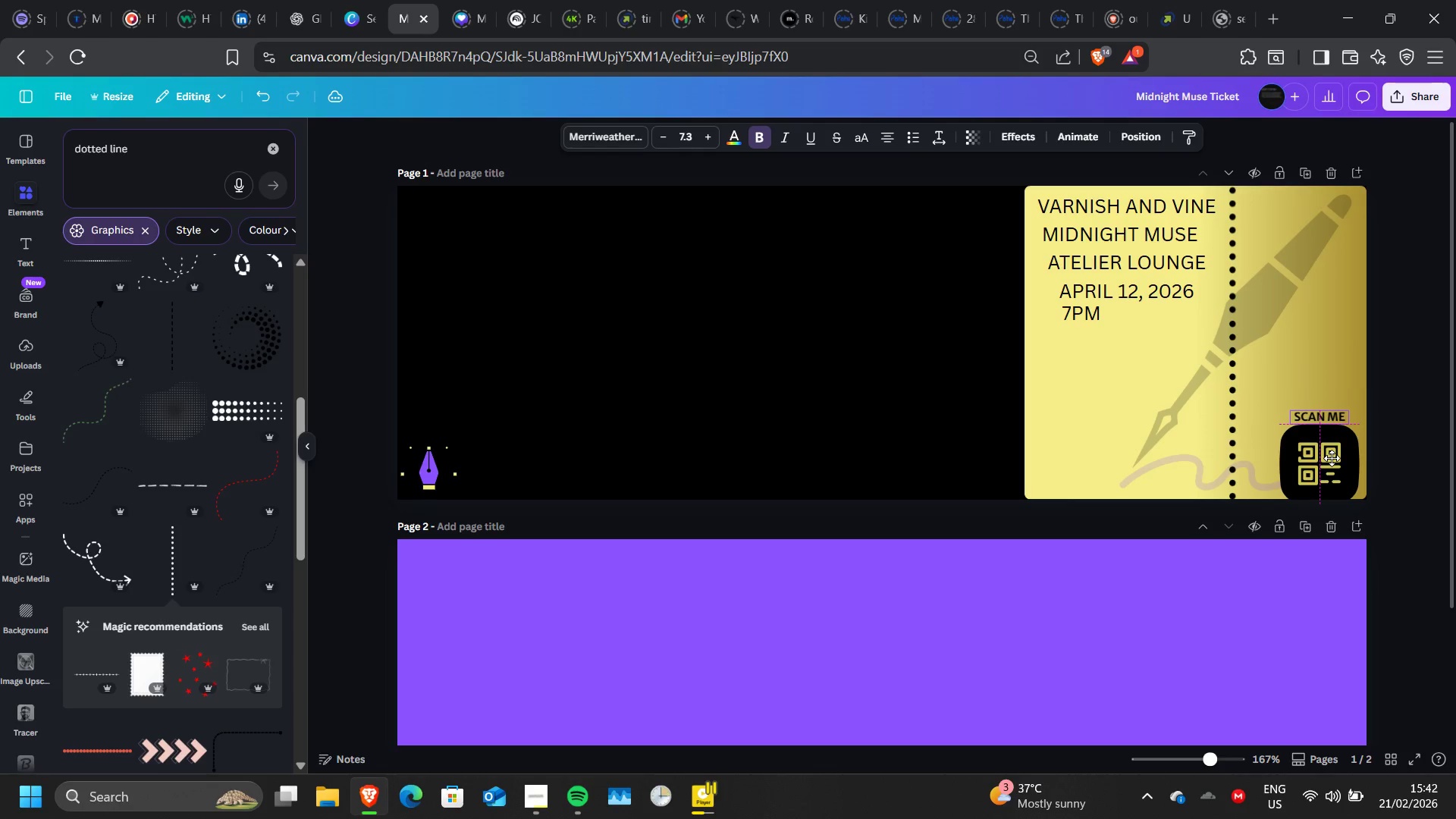 
wait(8.47)
 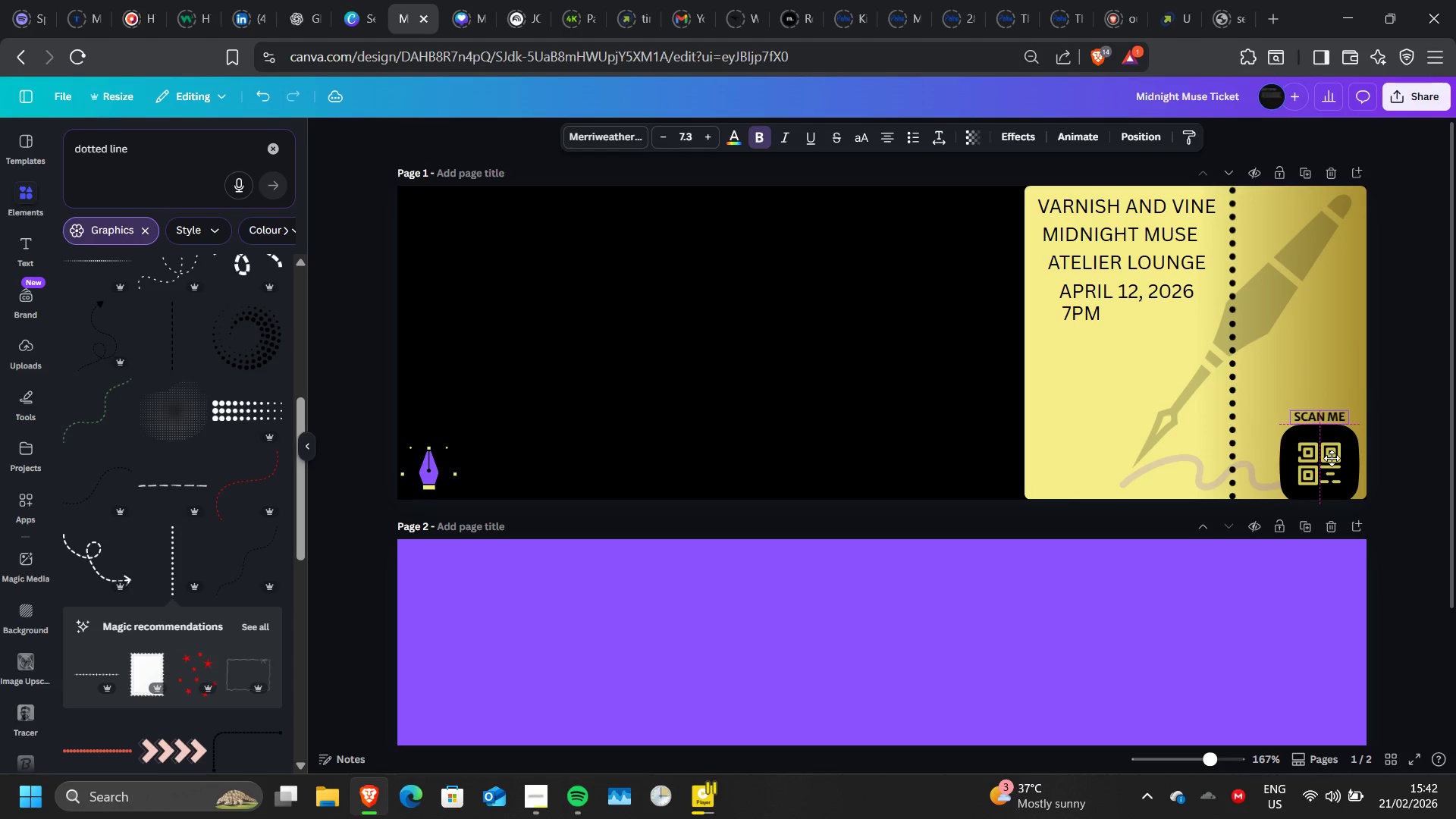 
left_click([1380, 463])
 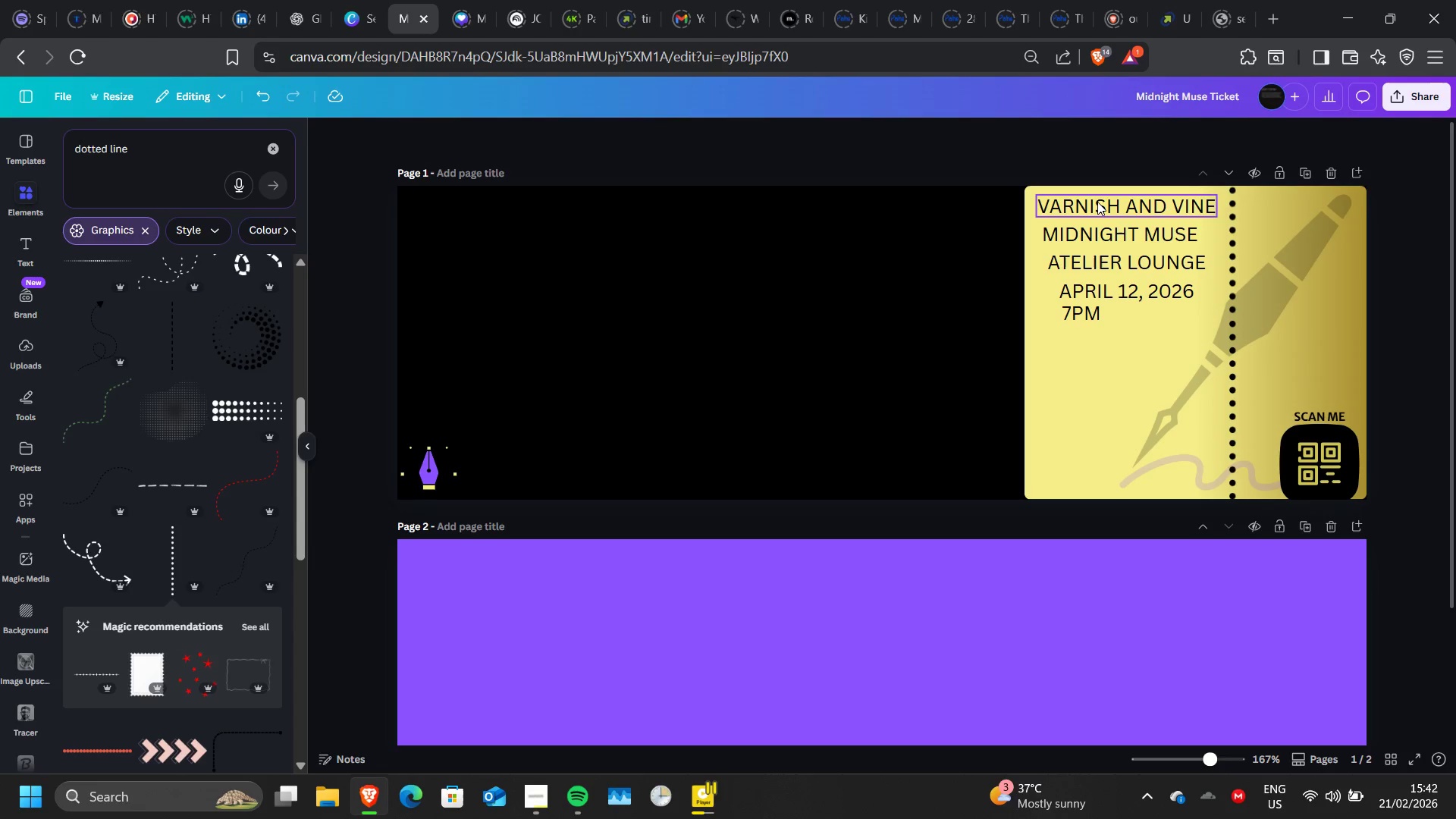 
wait(9.36)
 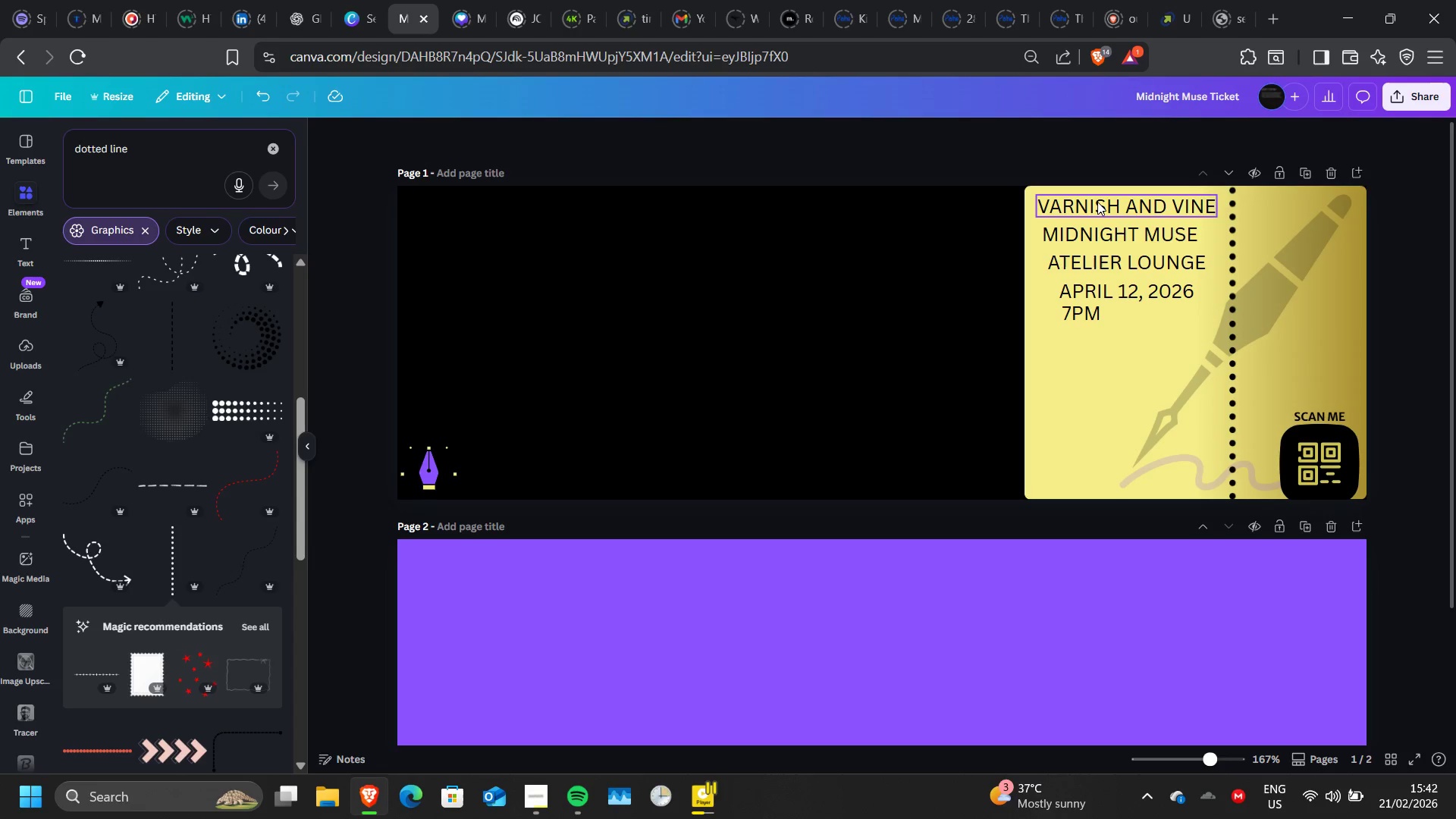 
left_click_drag(start_coordinate=[1089, 329], to_coordinate=[1084, 316])
 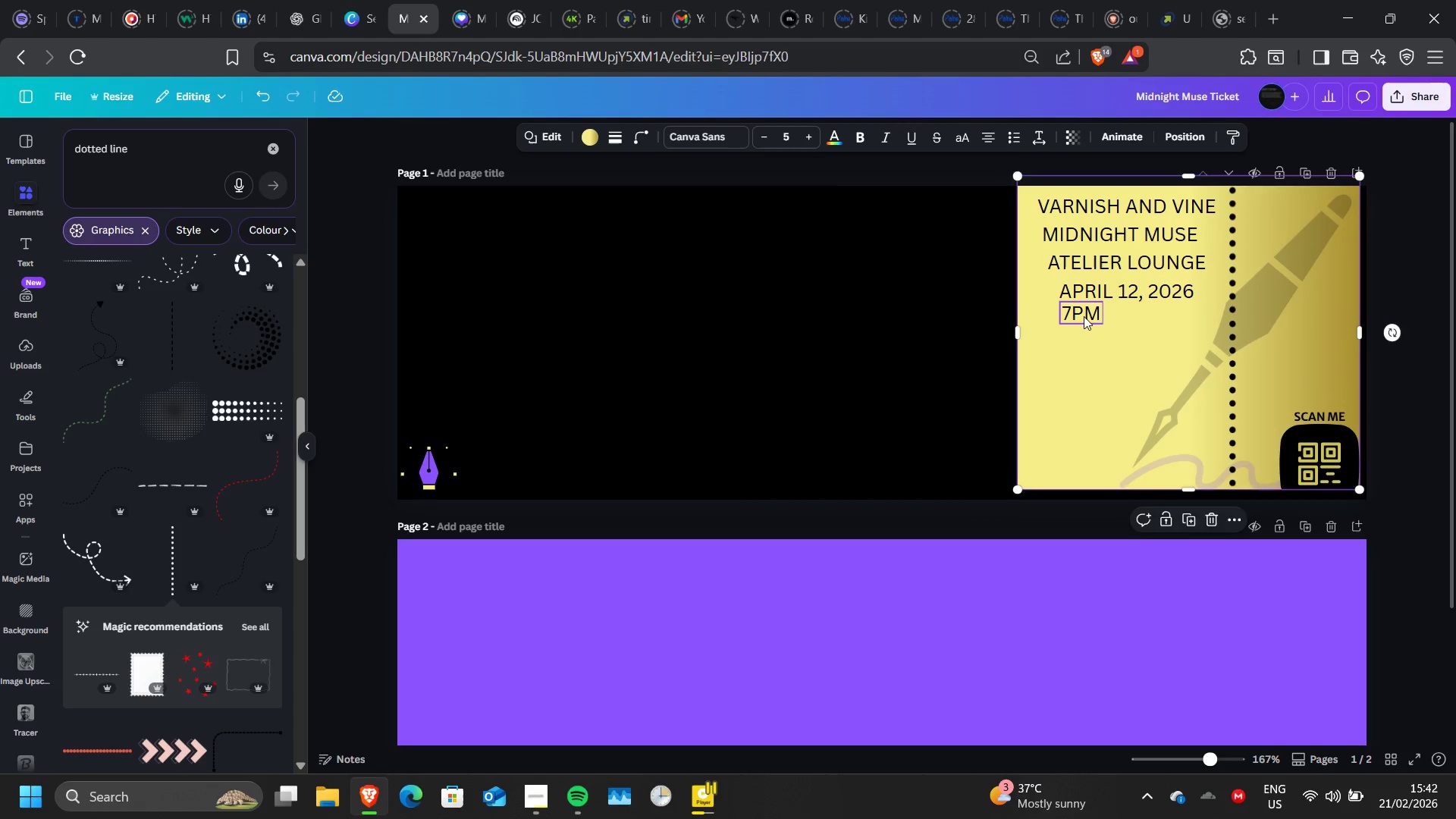 
key(Control+Z)
 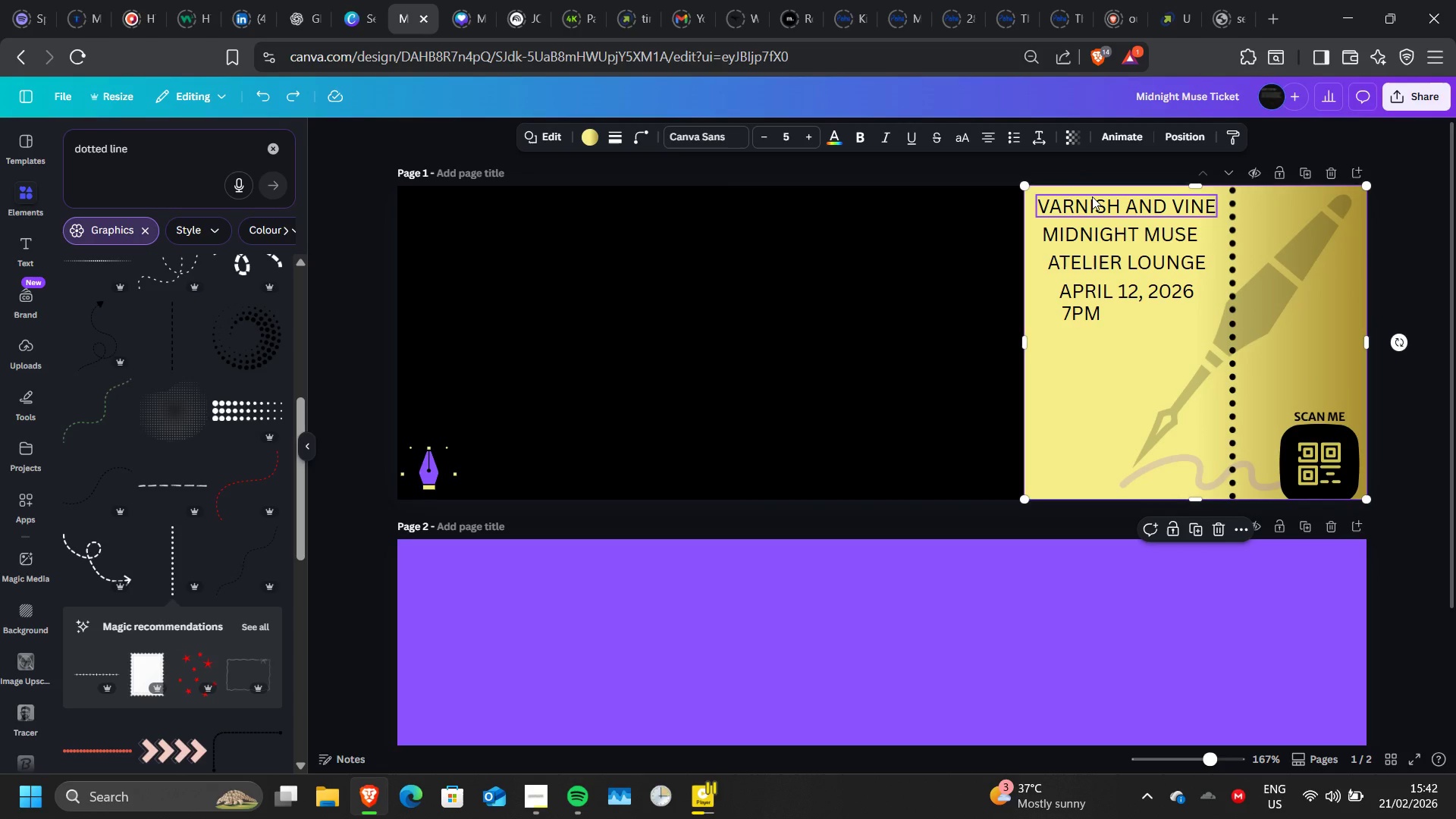 
left_click([1092, 196])
 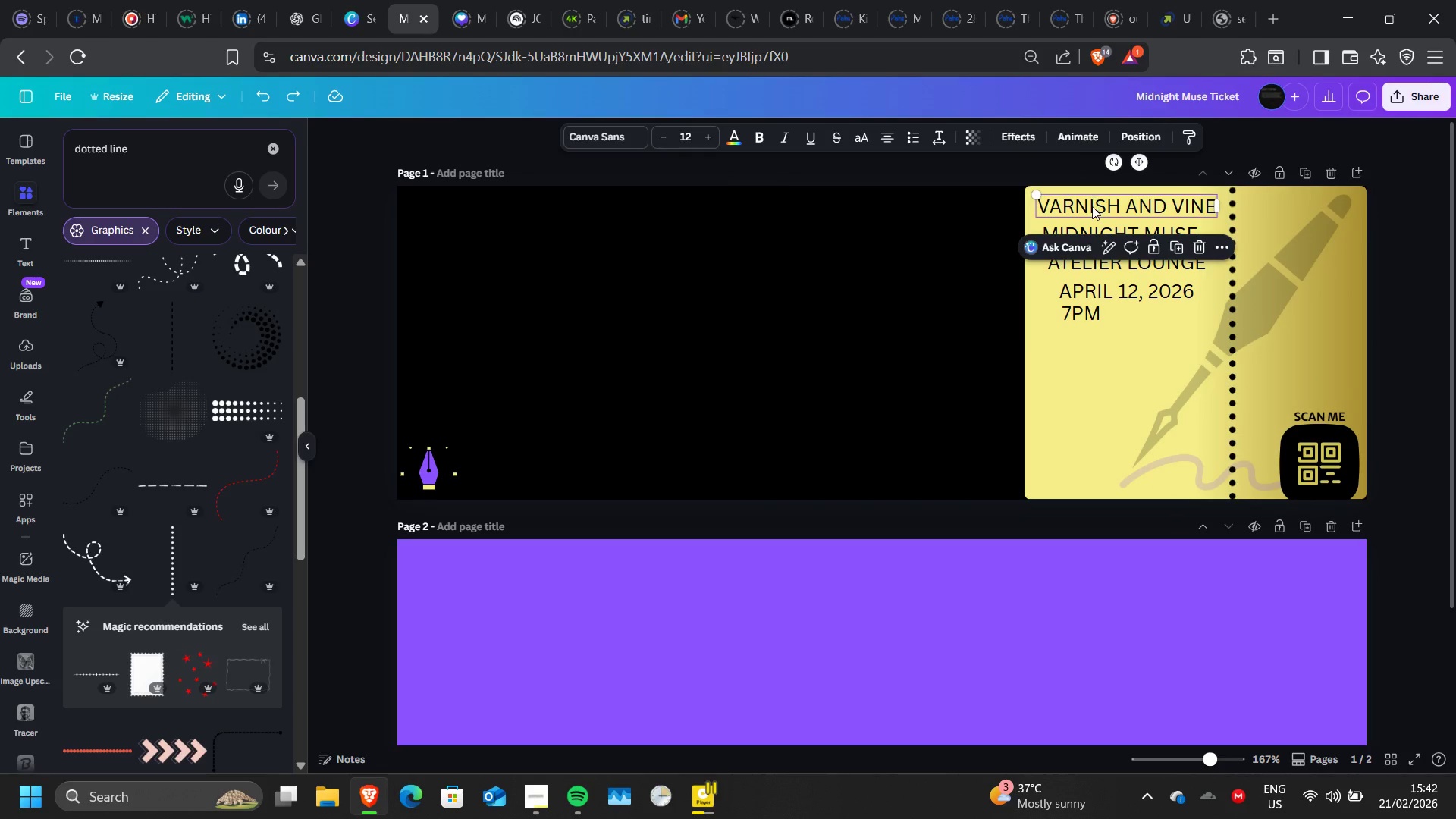 
hold_key(key=ShiftLeft, duration=1.5)
left_click([1100, 228])
 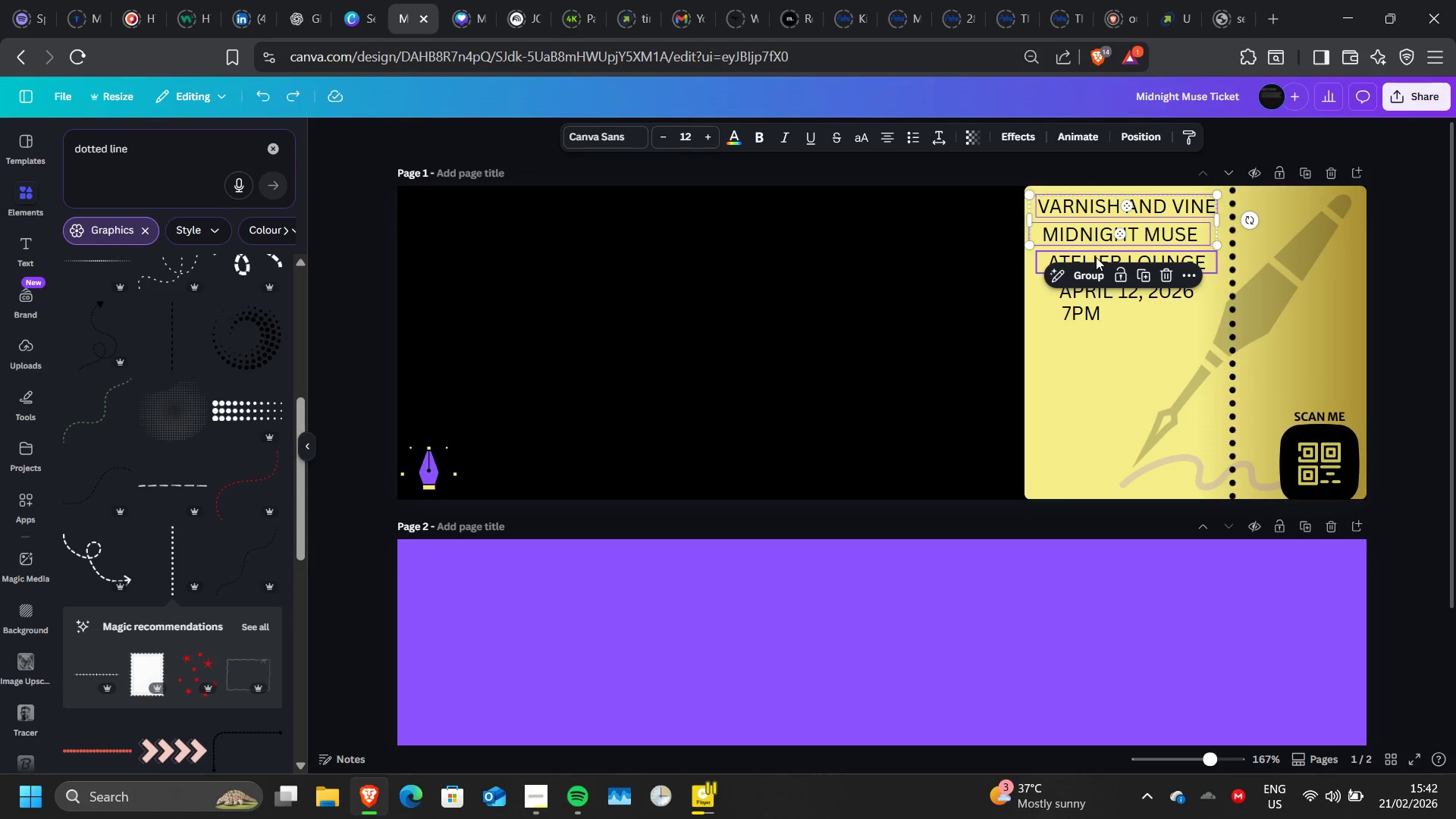 
hold_key(key=ShiftLeft, duration=1.5)
left_click([1095, 257])
 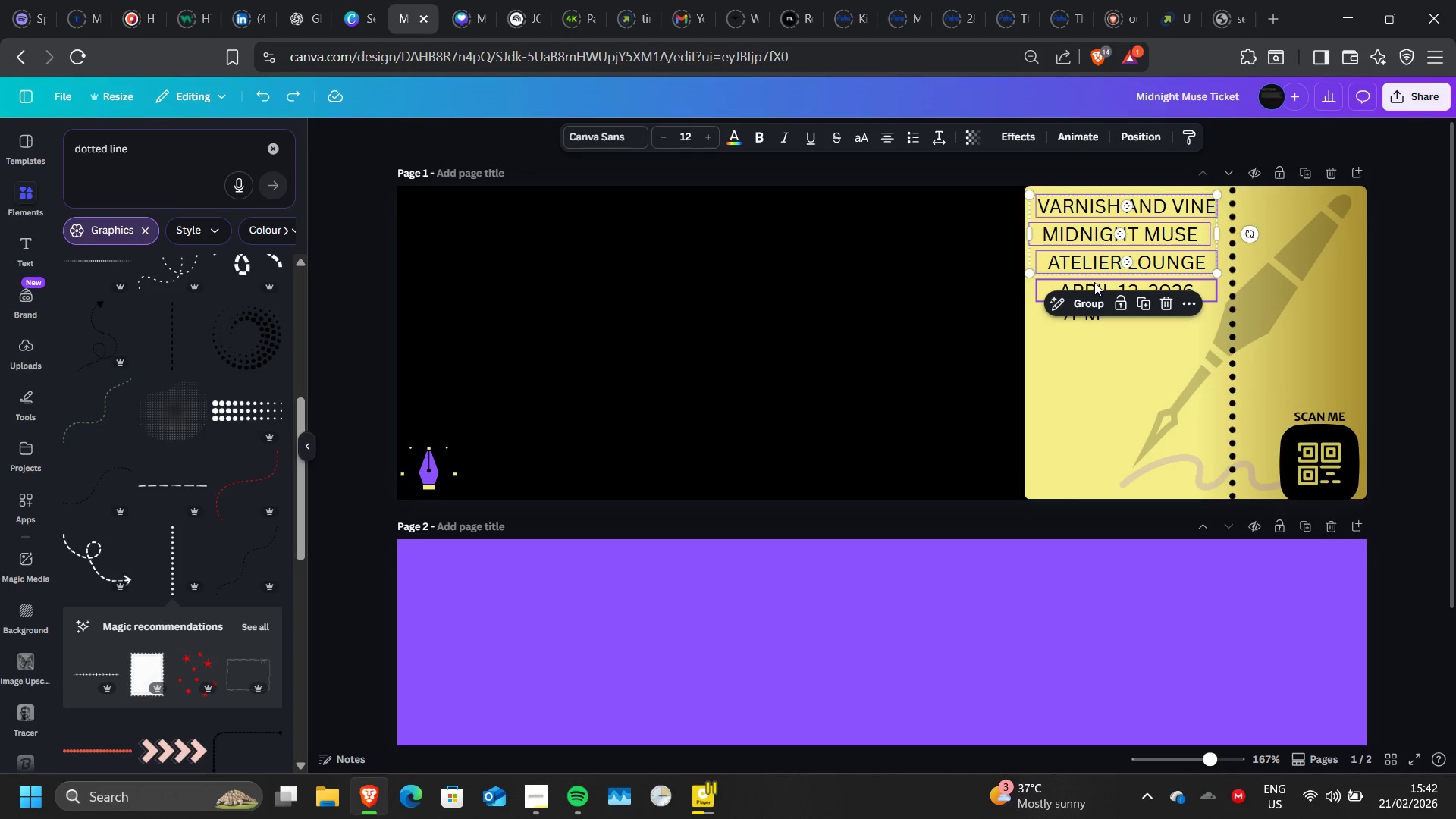 
hold_key(key=ShiftLeft, duration=1.51)
left_click([1094, 282])
 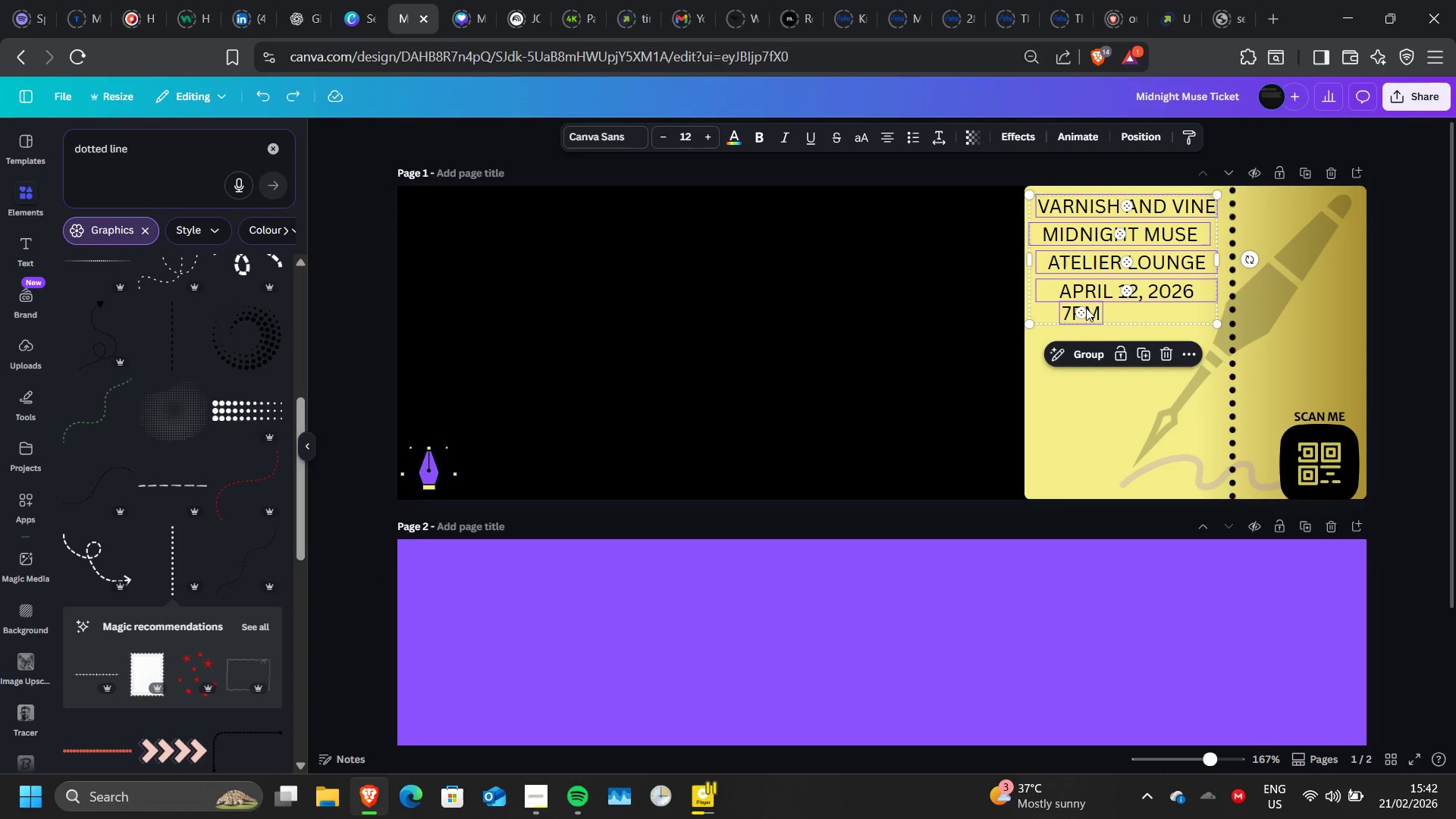 
left_click([1086, 308])
 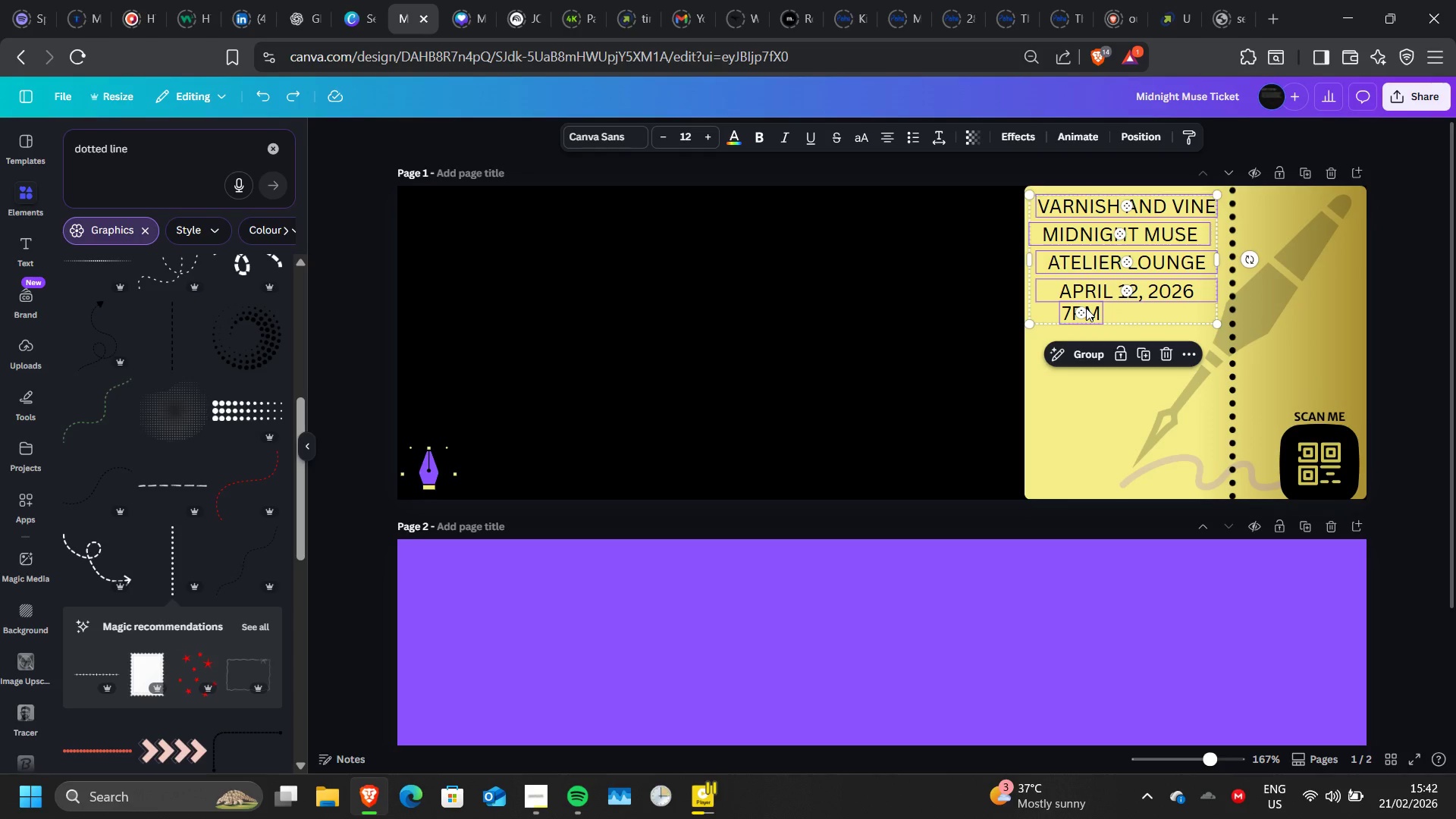 
hold_key(key=ShiftLeft, duration=0.39)
 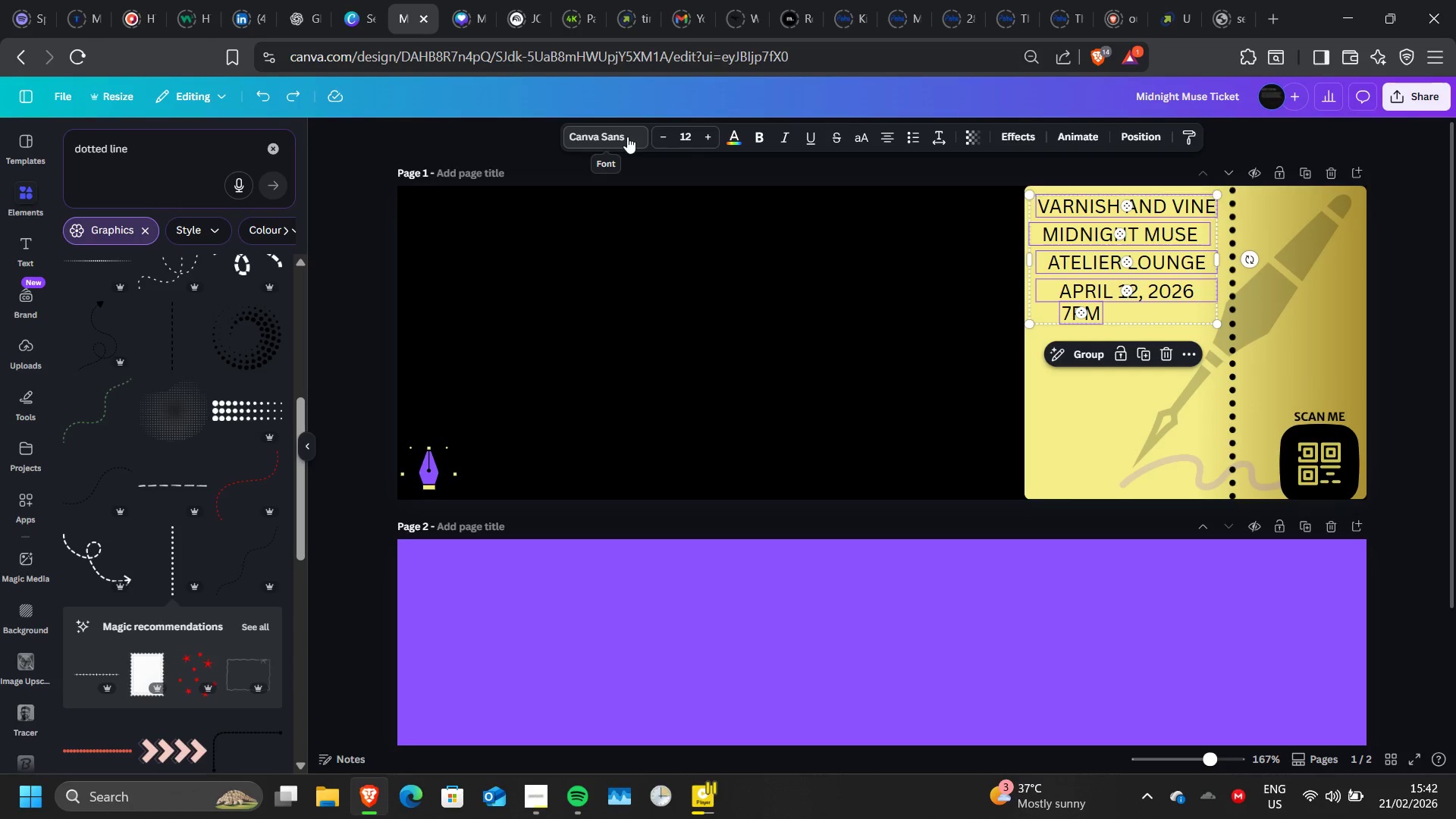 
left_click([627, 136])
 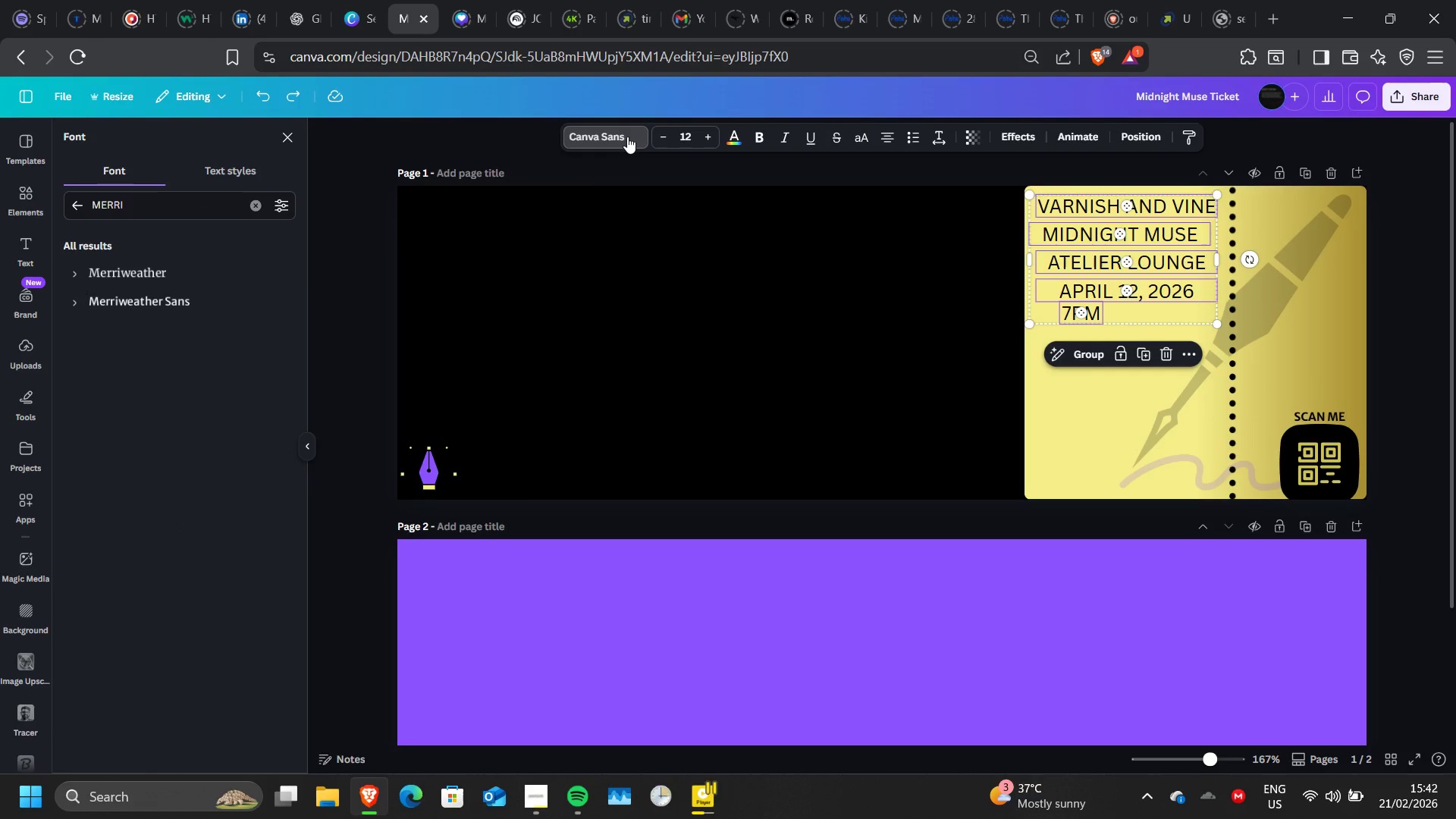 
left_click_drag(start_coordinate=[169, 202], to_coordinate=[67, 208])
 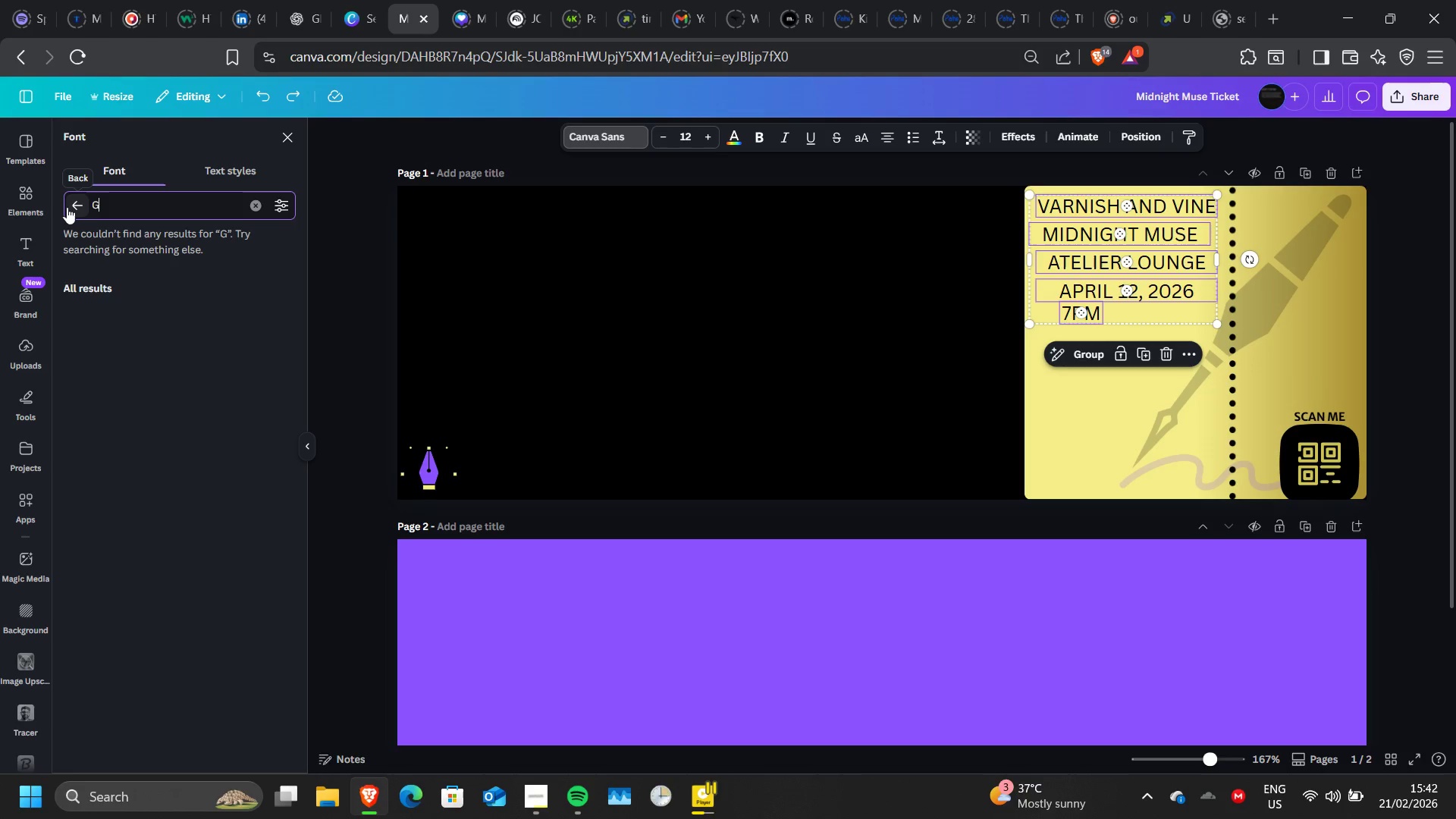 
type(GOTJ)
key(Backspace)
type(HAM)
 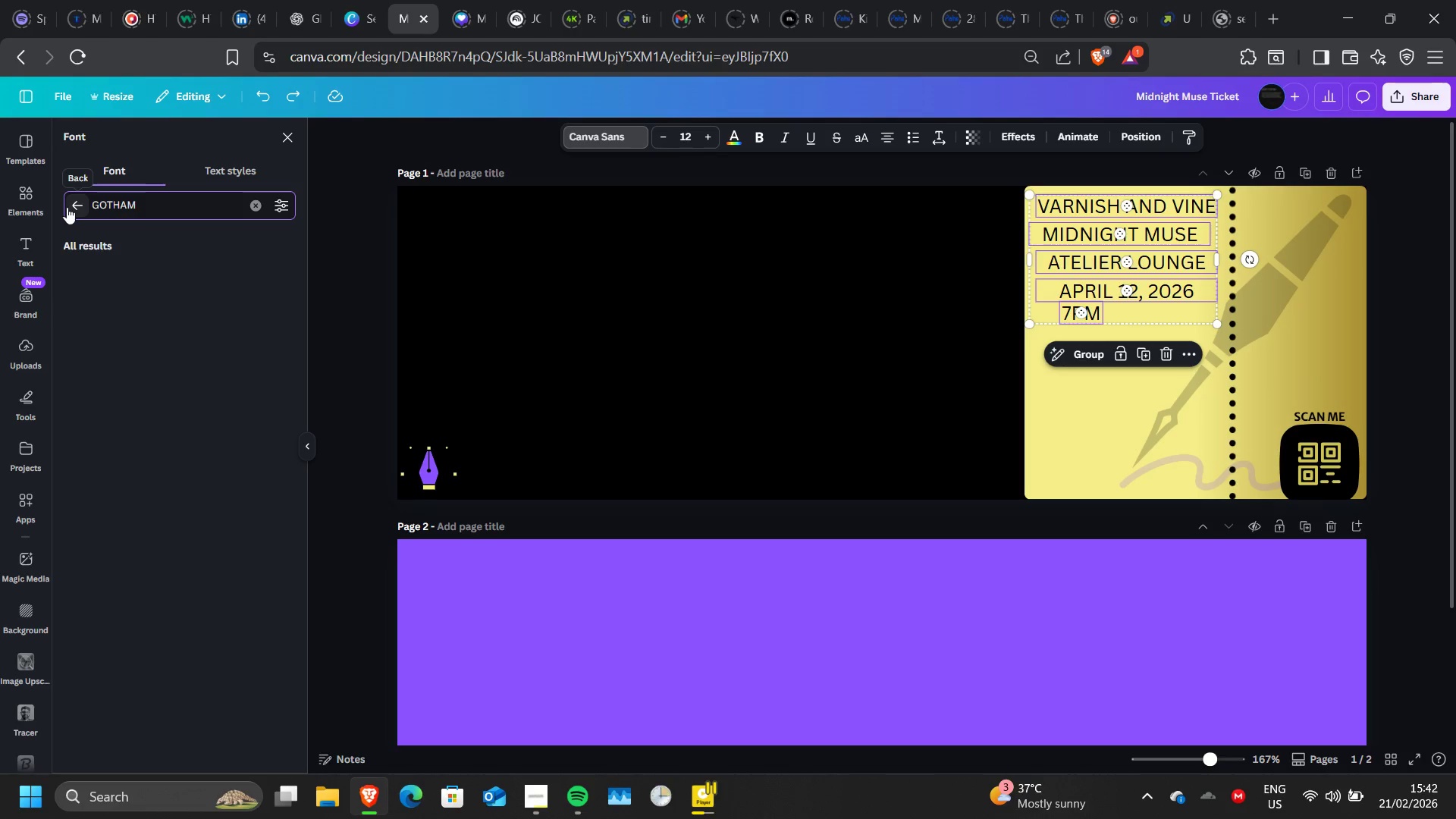 
key(Enter)
 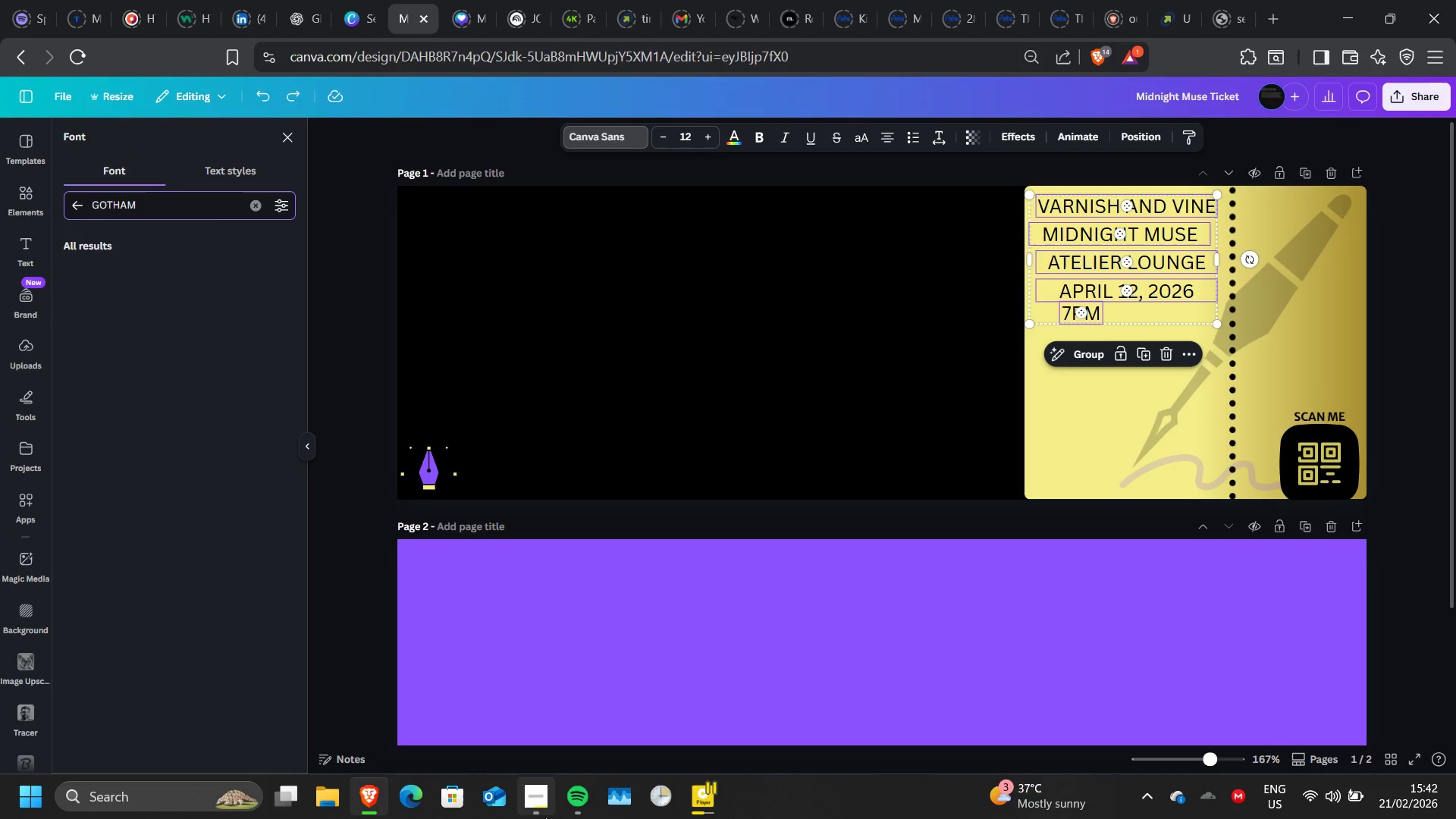 
left_click([544, 812])